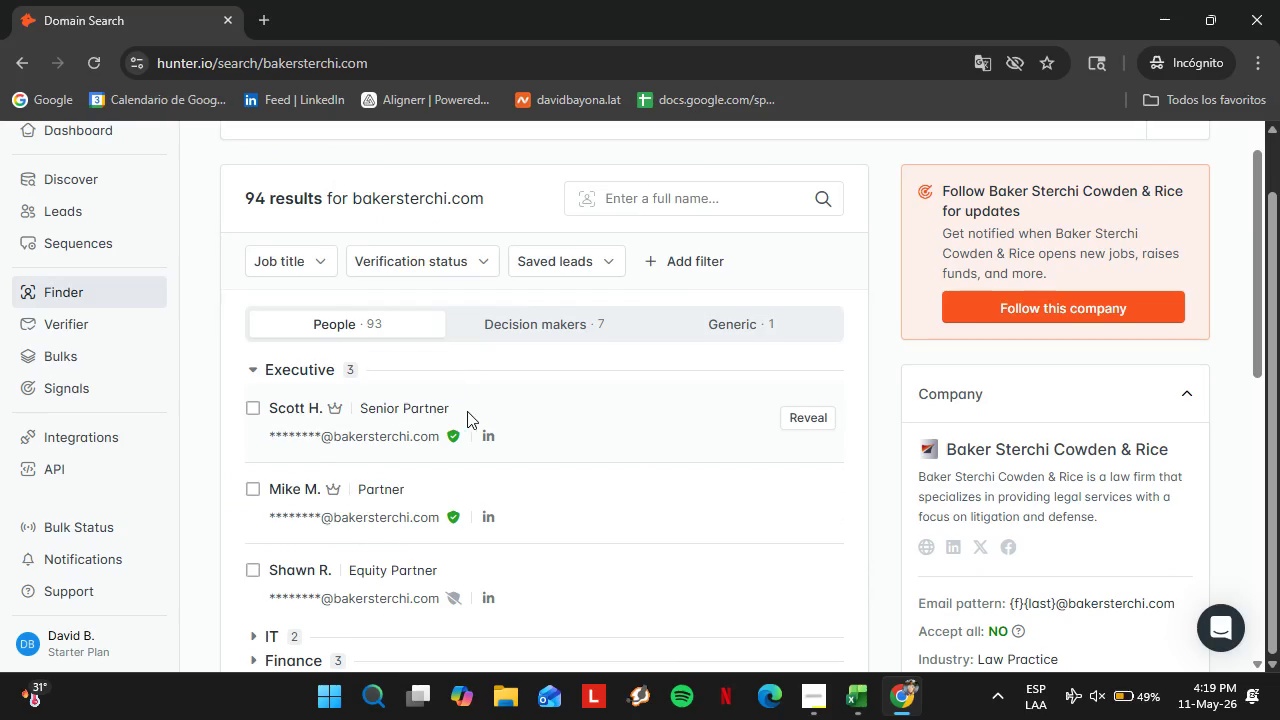 
scroll: coordinate [467, 411], scroll_direction: up, amount: 1.0
 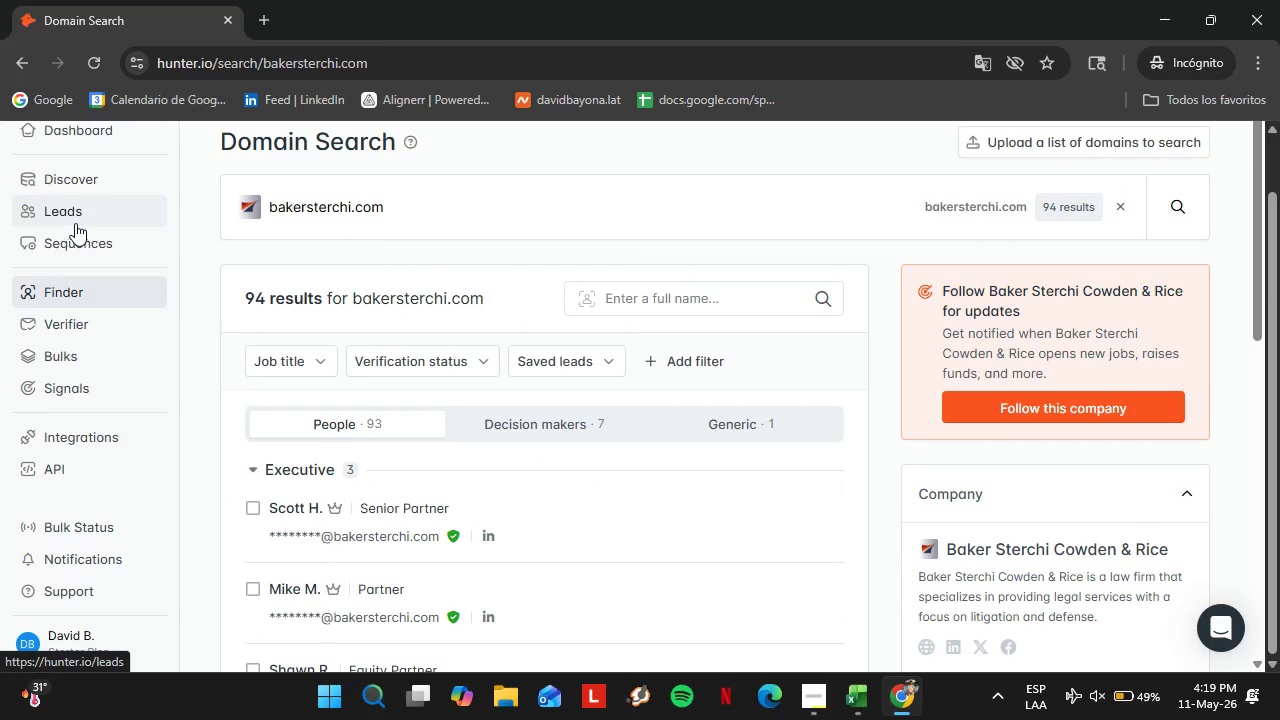 
left_click([75, 211])
 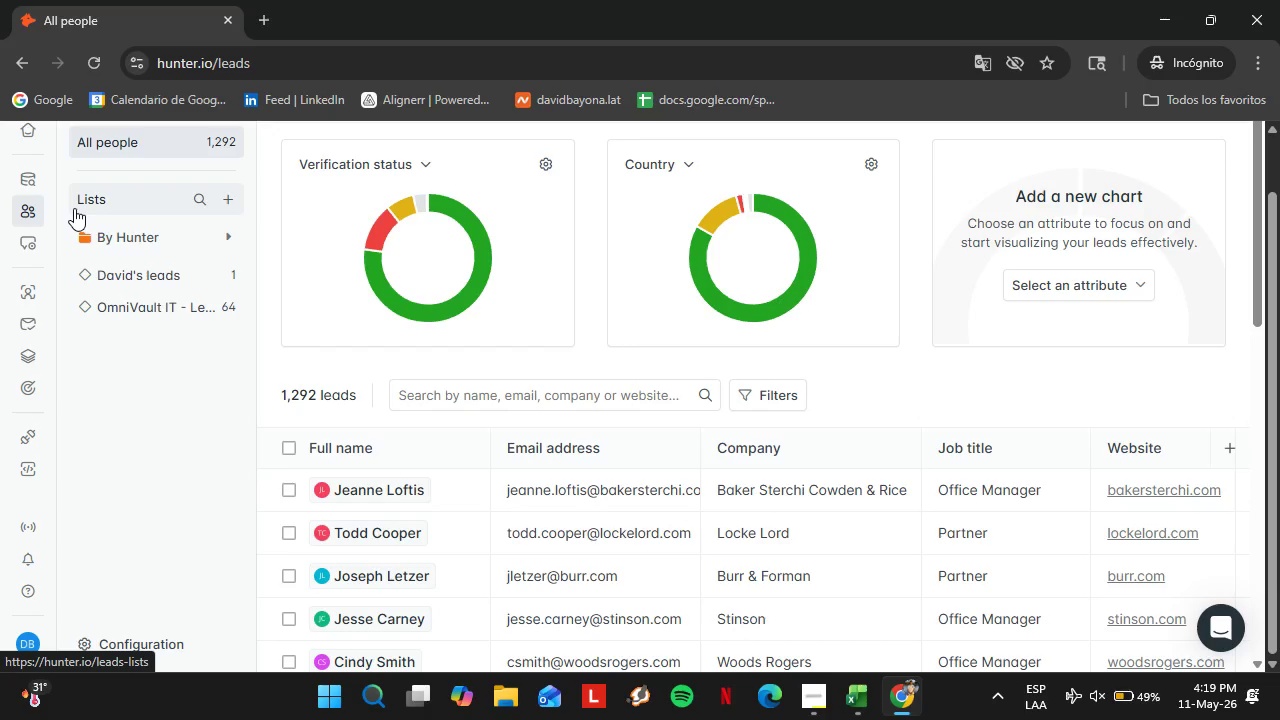 
wait(13.72)
 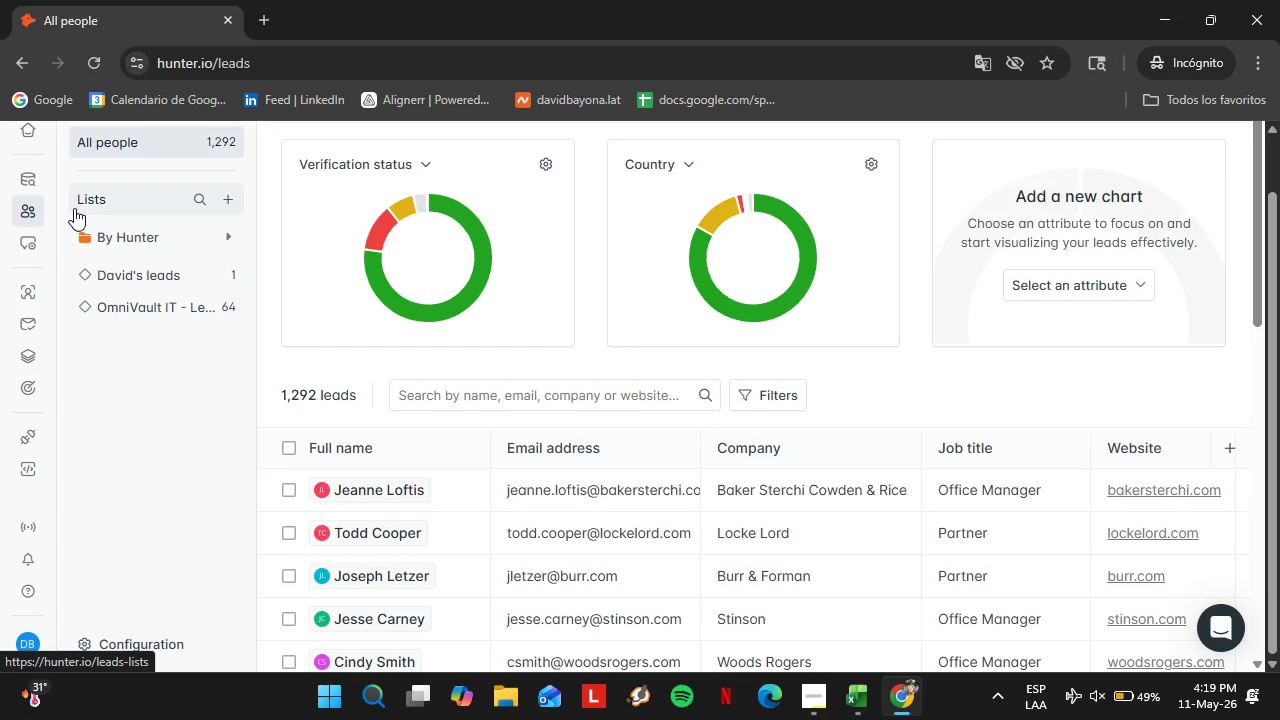 
left_click([160, 309])
 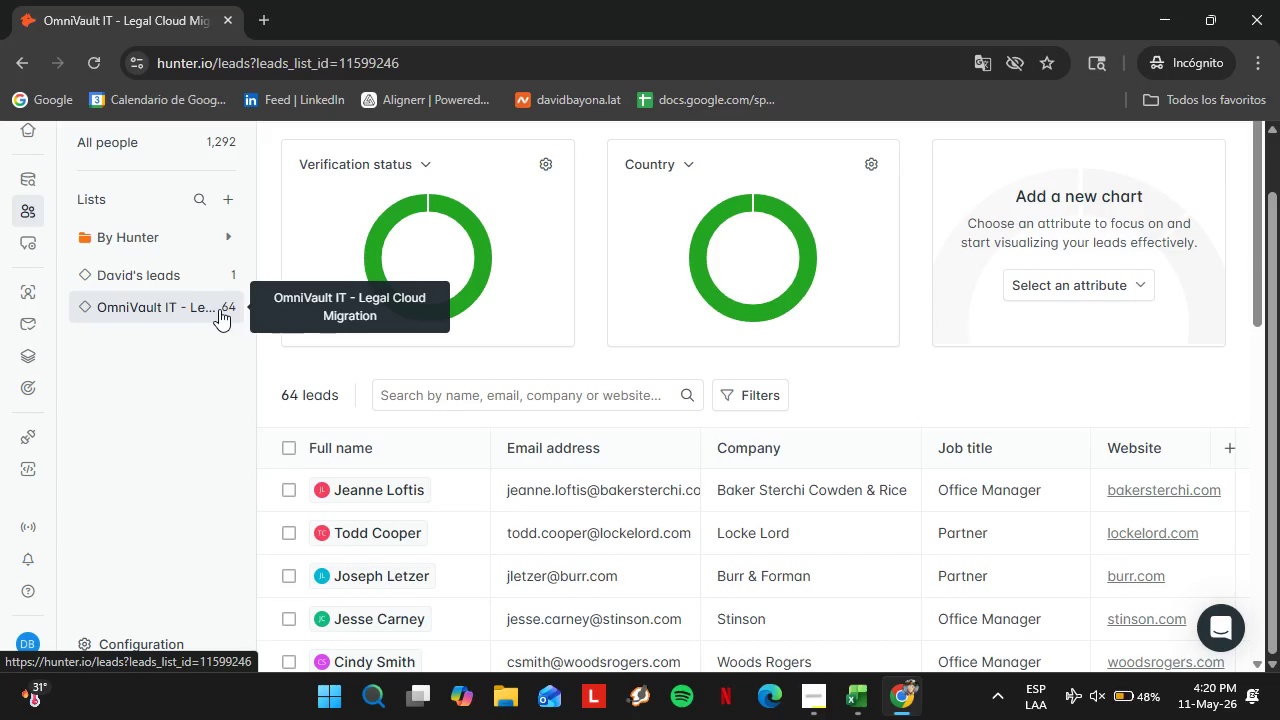 
wait(17.39)
 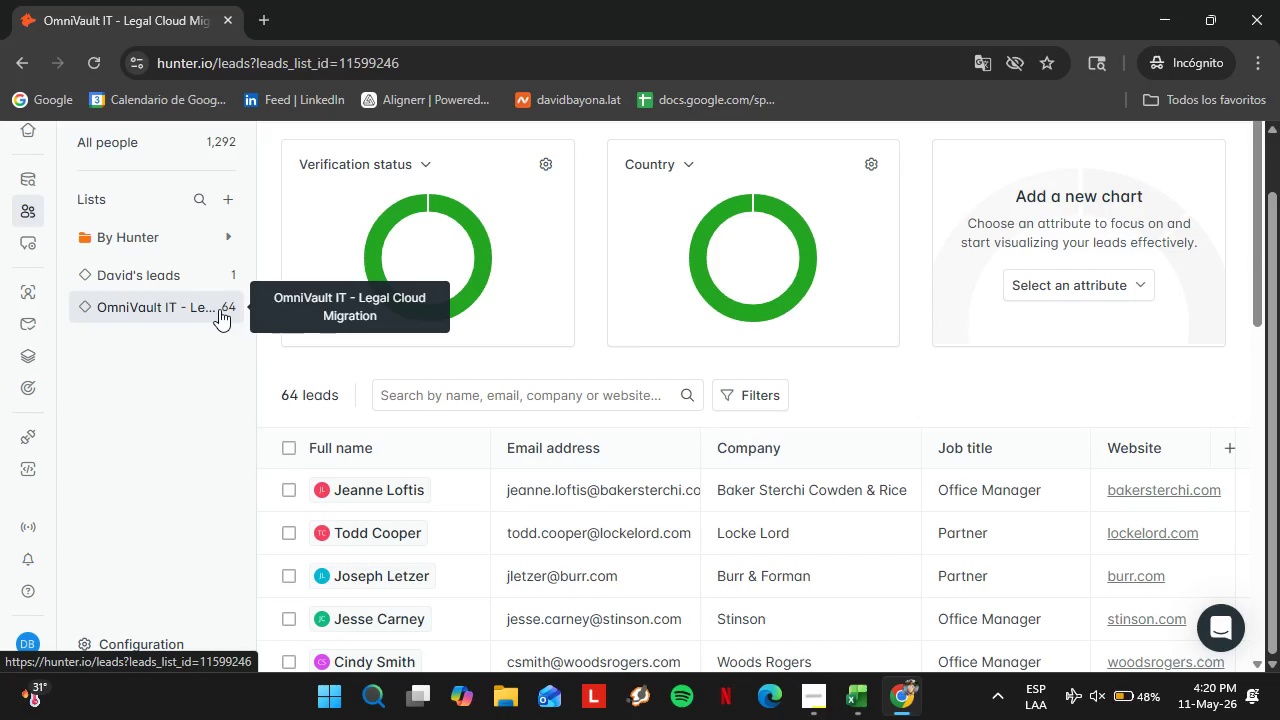 
scroll: coordinate [731, 488], scroll_direction: down, amount: 11.0
 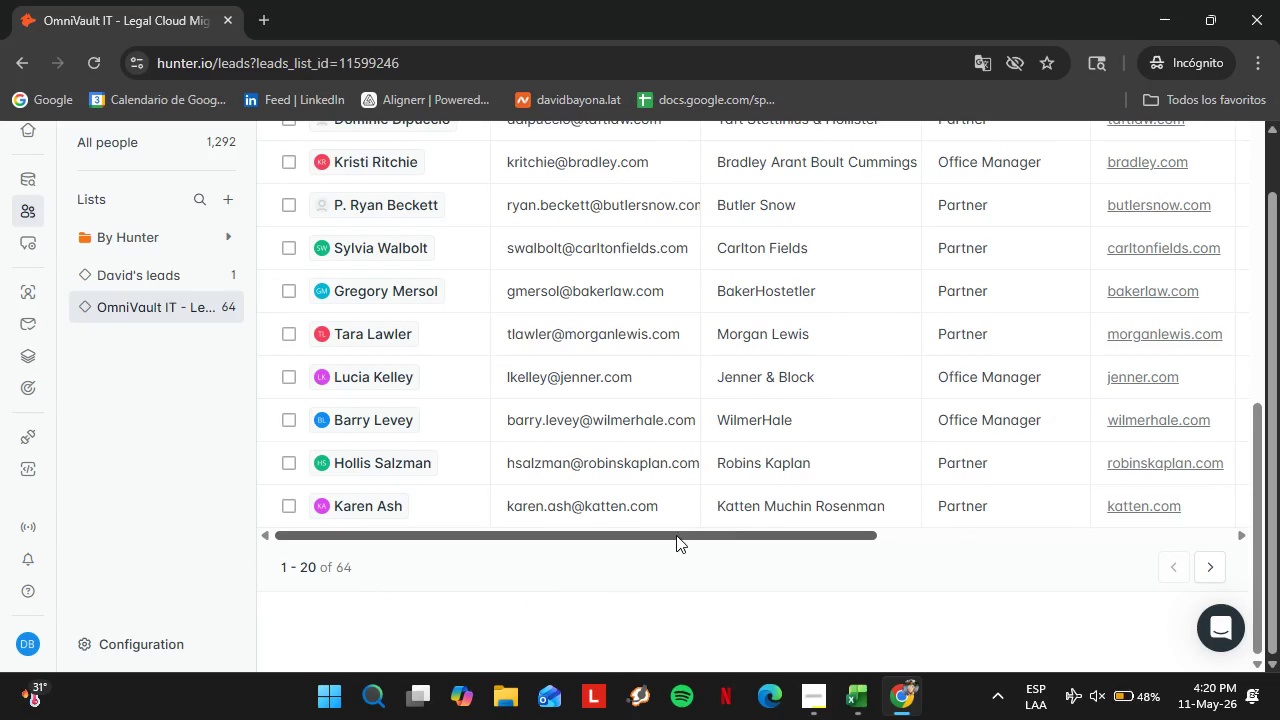 
left_click_drag(start_coordinate=[677, 535], to_coordinate=[1007, 516])
 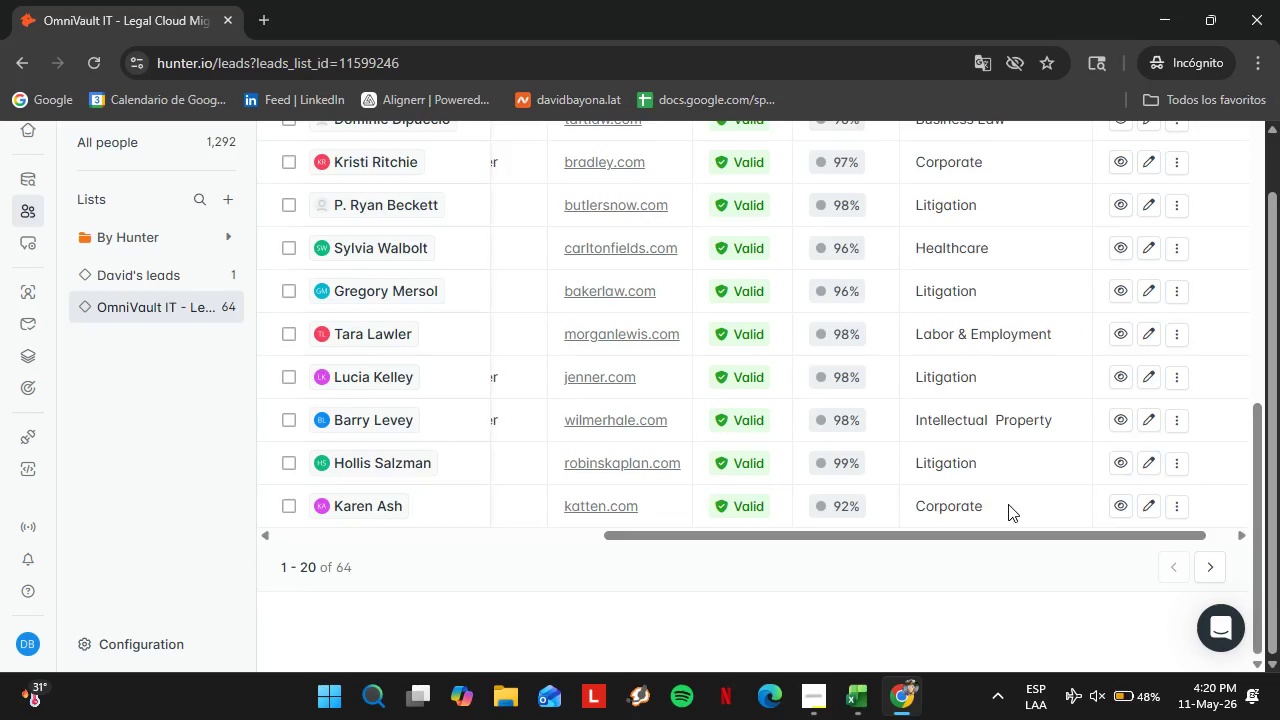 
scroll: coordinate [990, 500], scroll_direction: up, amount: 6.0
 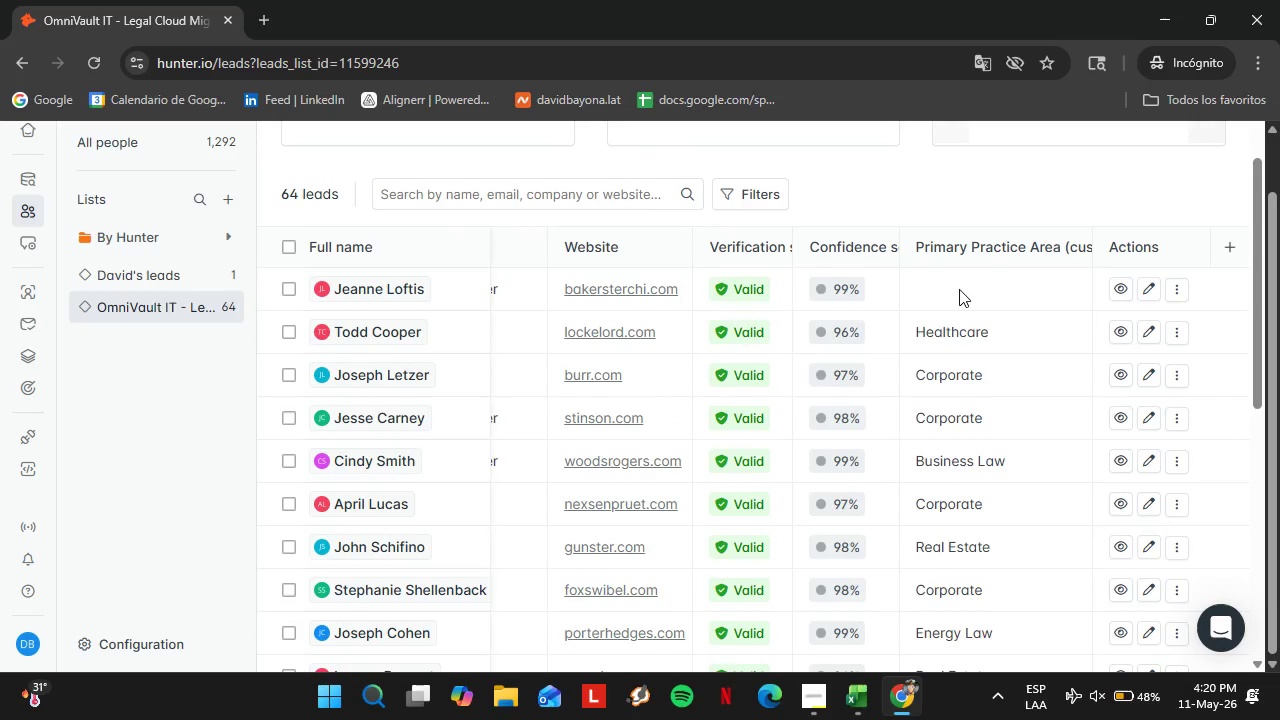 
double_click([959, 289])
 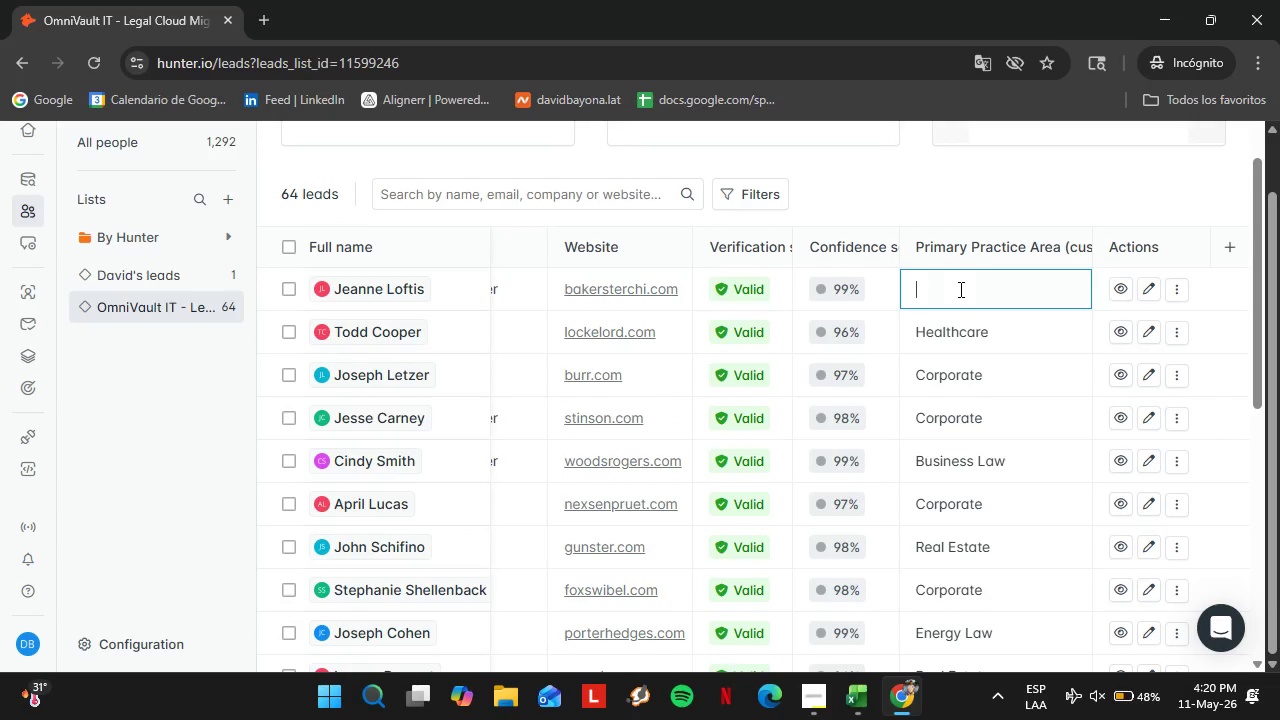 
triple_click([959, 289])
 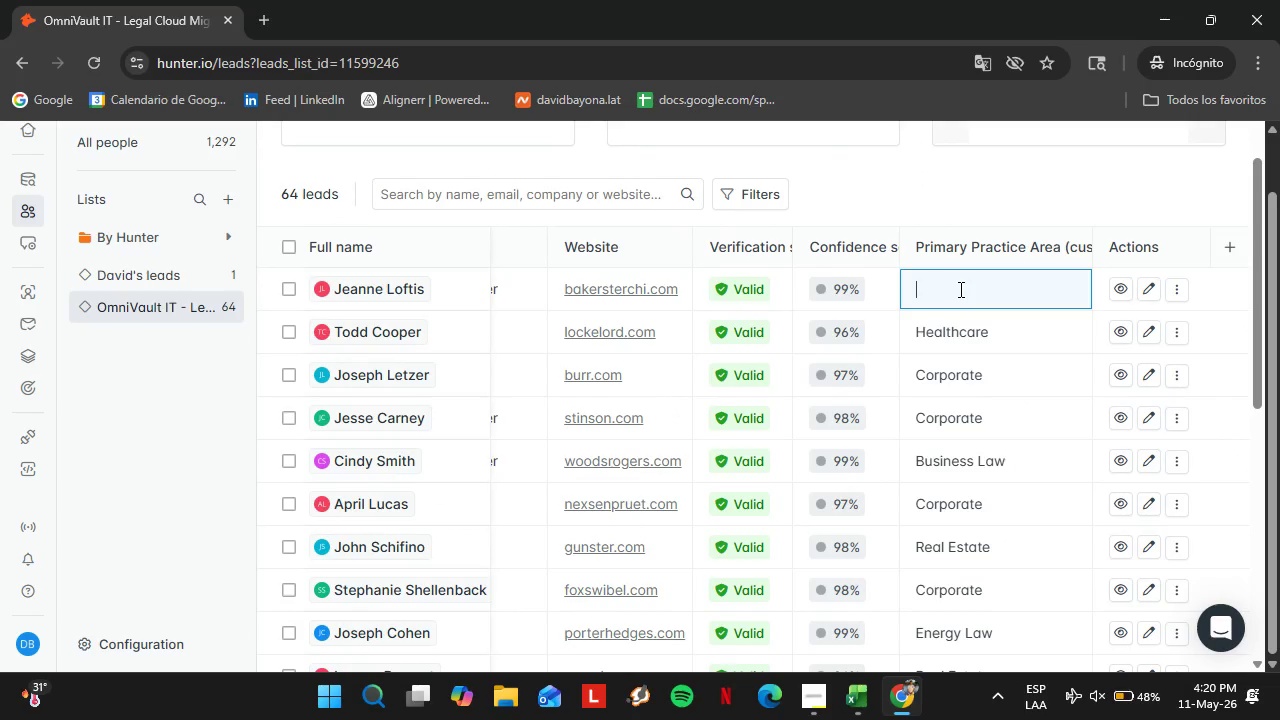 
triple_click([959, 289])
 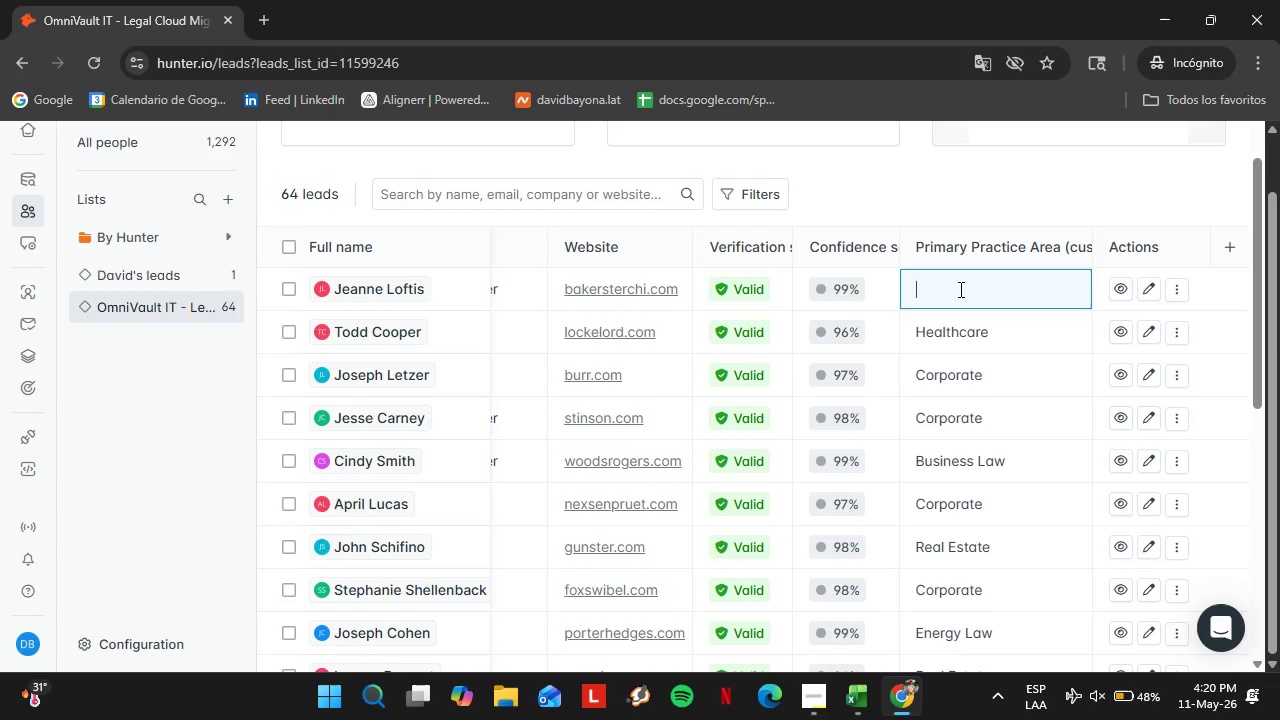 
wait(19.45)
 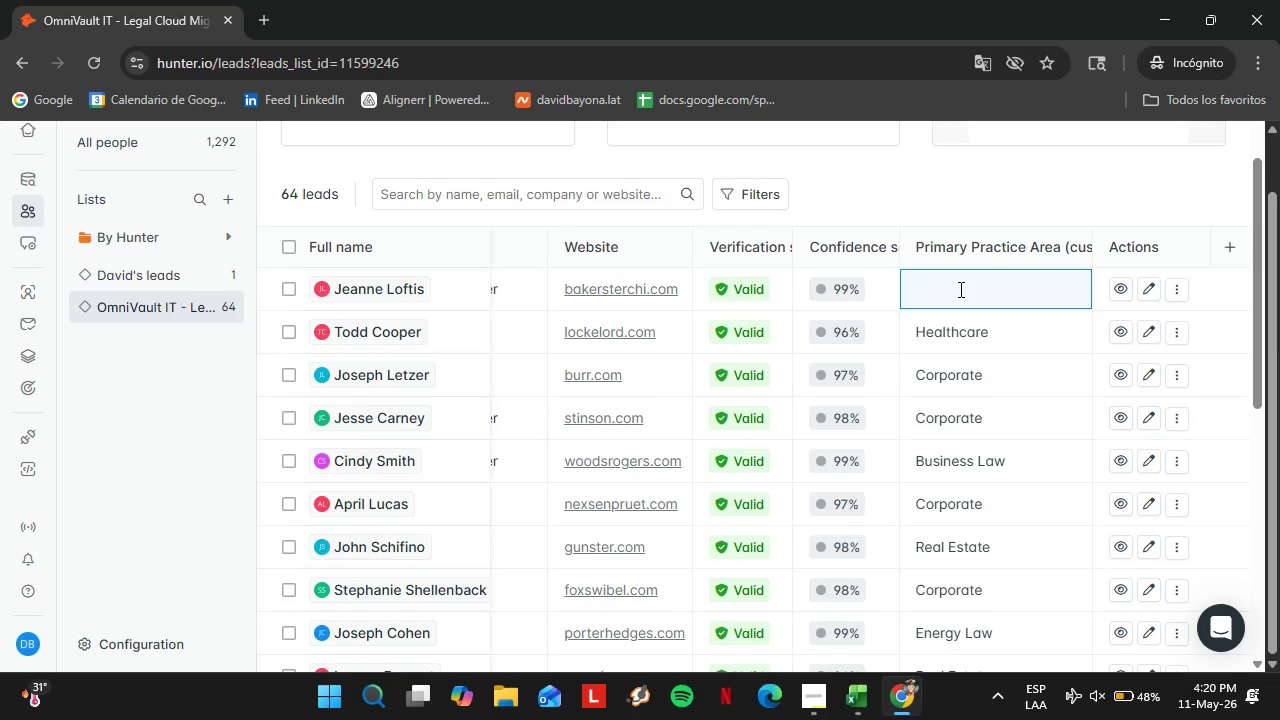 
type(Litigac)
key(Backspace)
type(tion)
 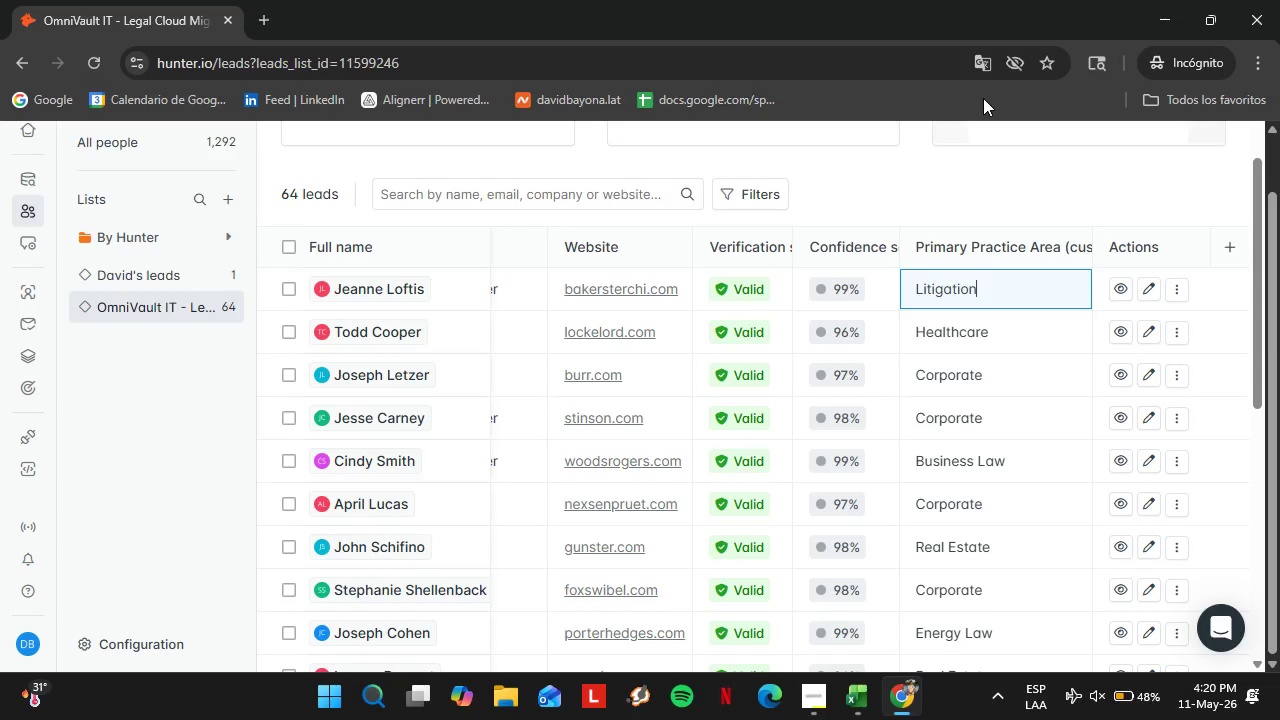 
key(Enter)
 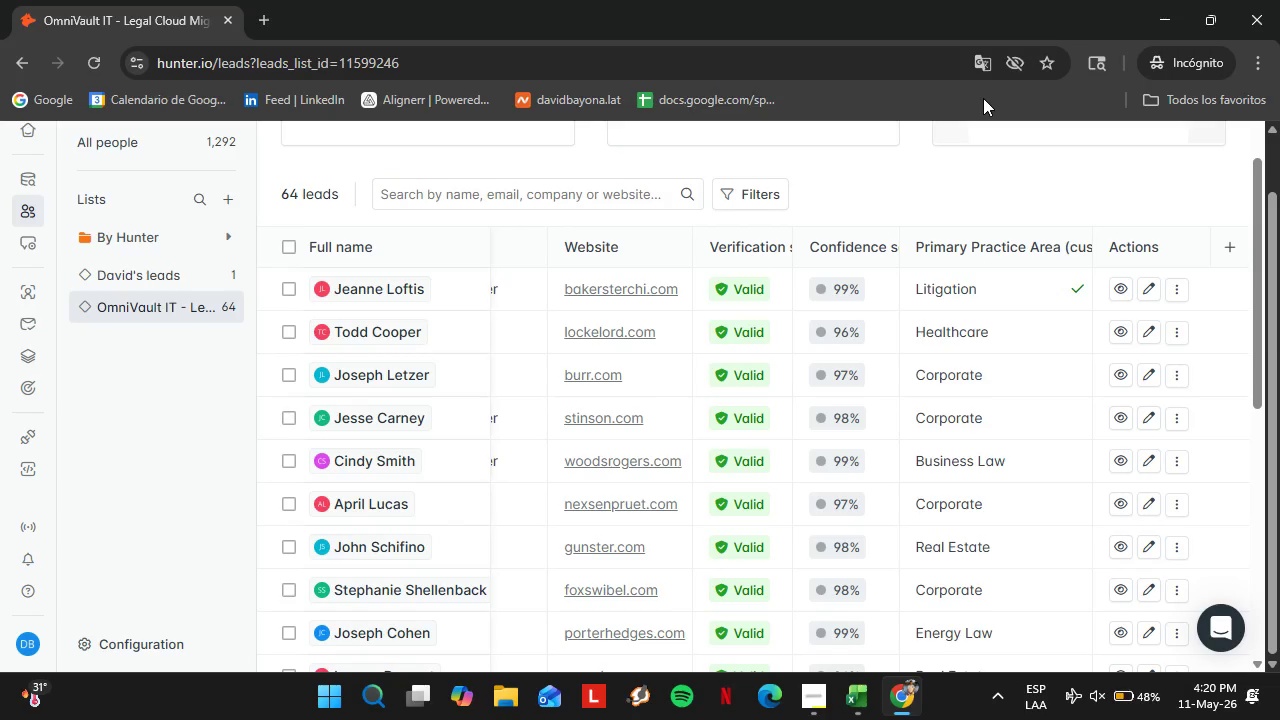 
wait(9.53)
 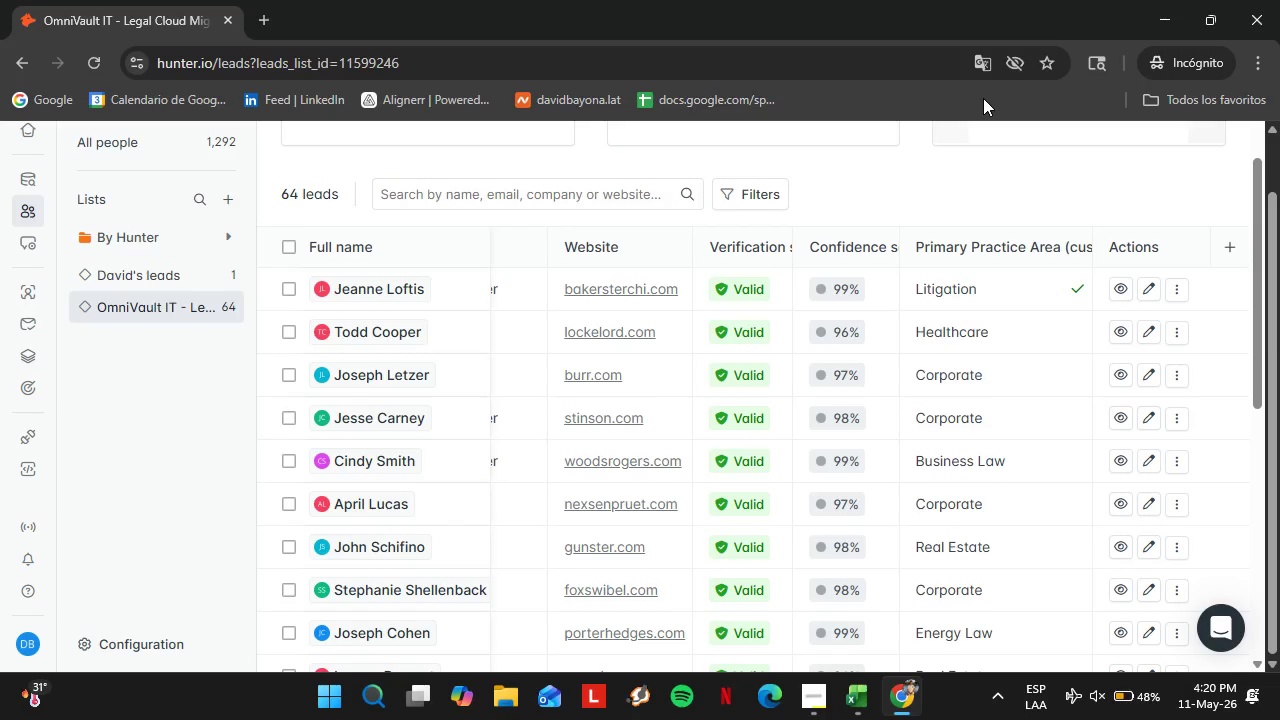 
left_click([36, 294])
 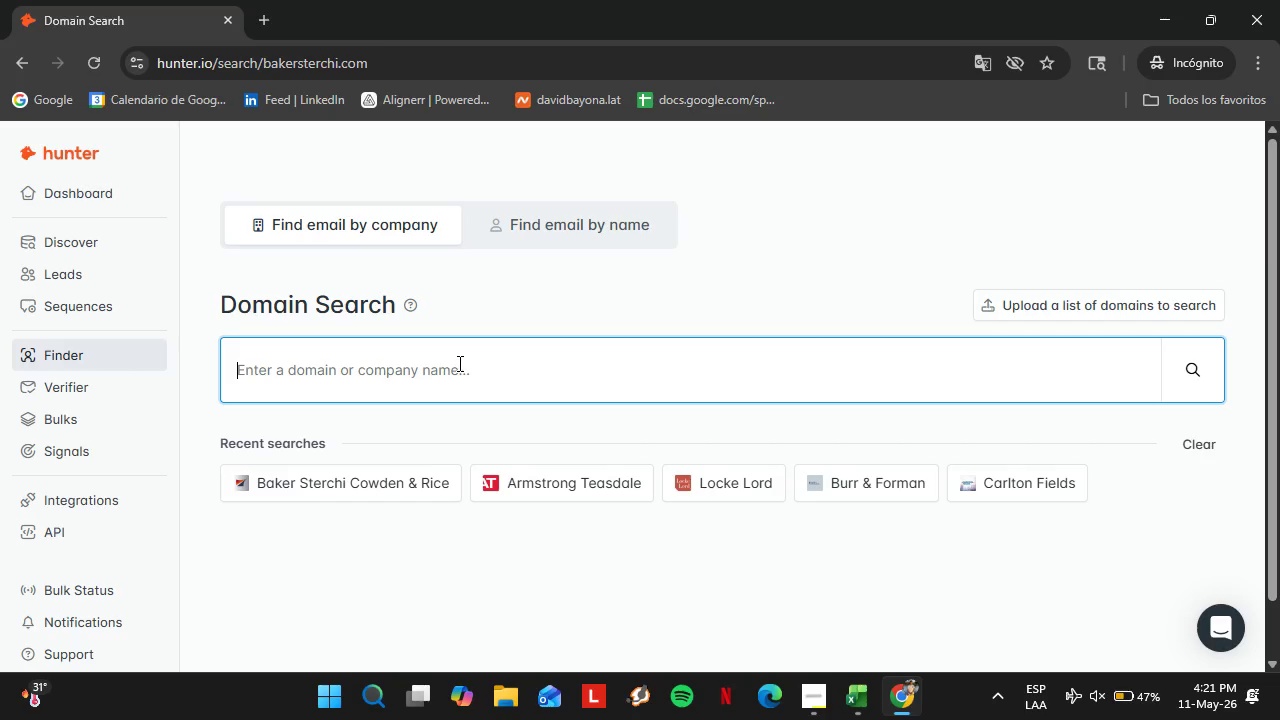 
wait(40.14)
 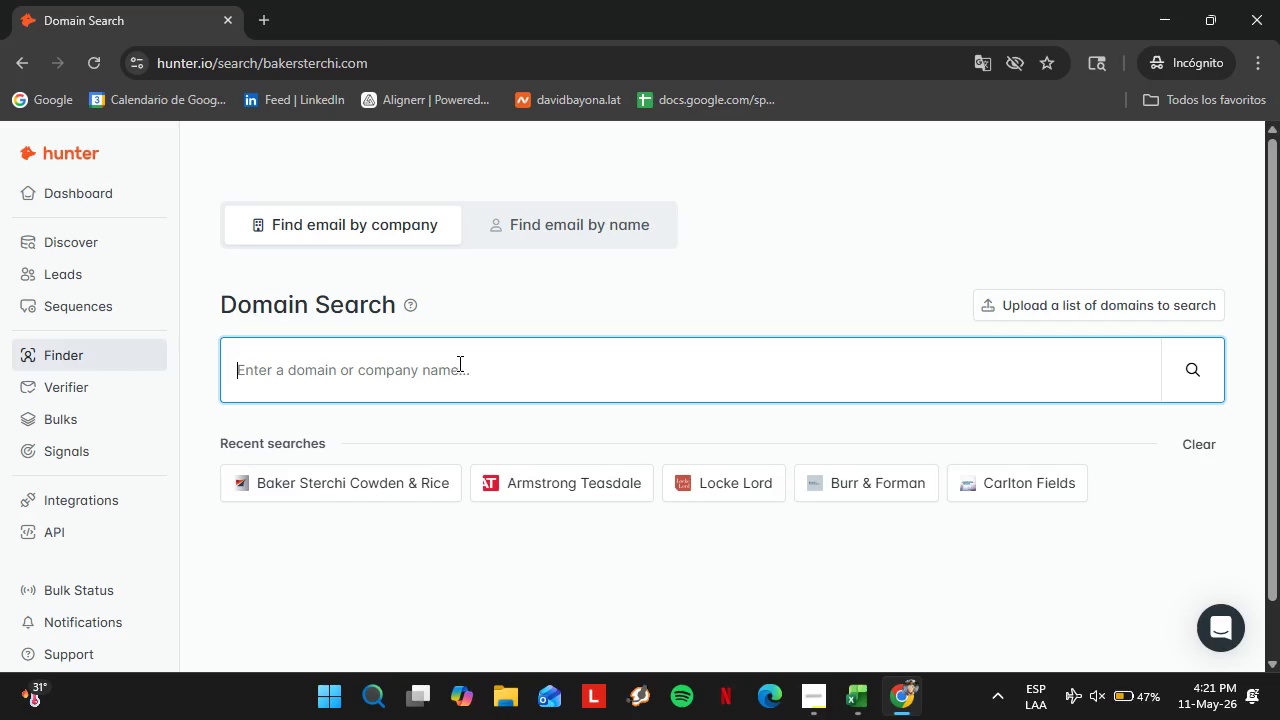 
type(beneschlaw.com)
 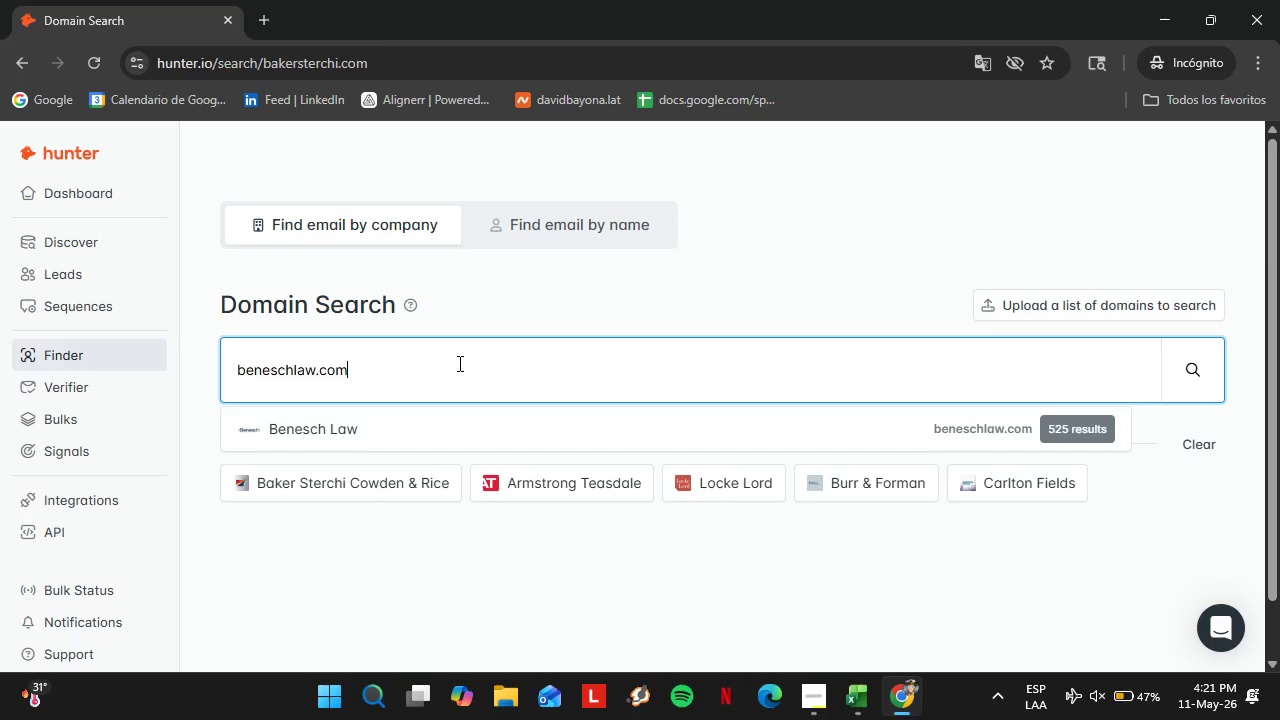 
key(Enter)
 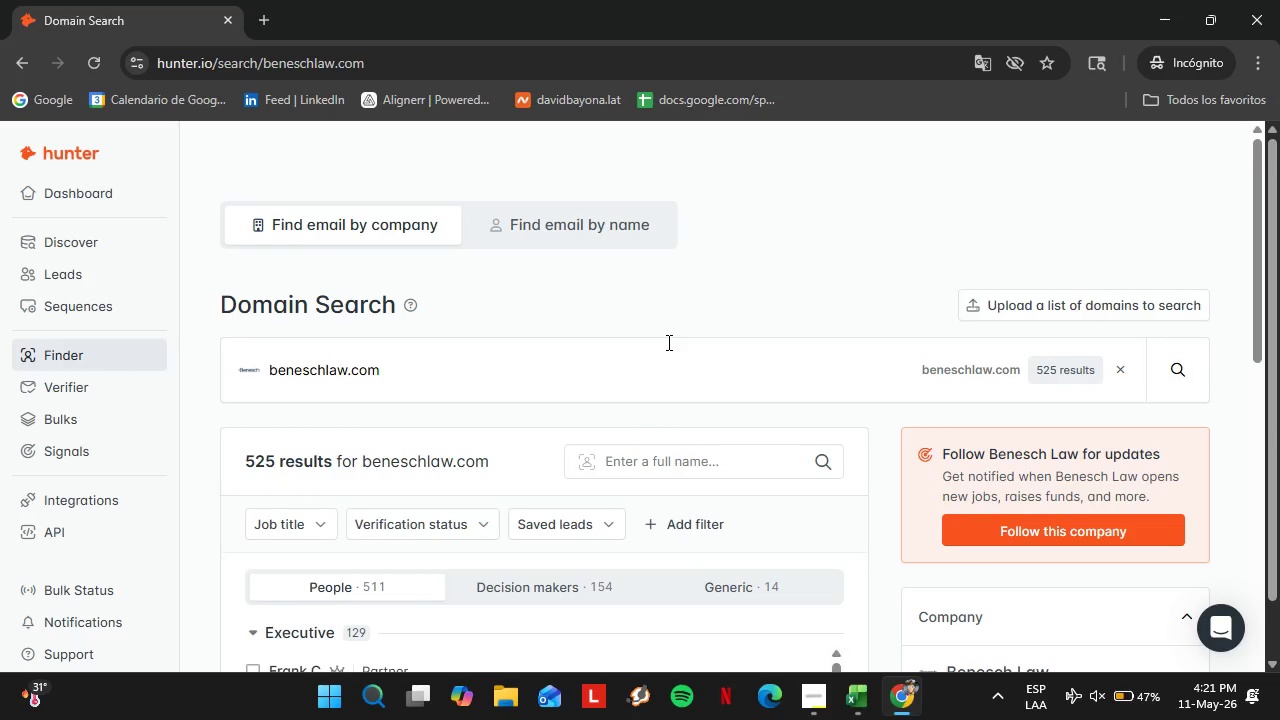 
scroll: coordinate [624, 382], scroll_direction: down, amount: 3.0
 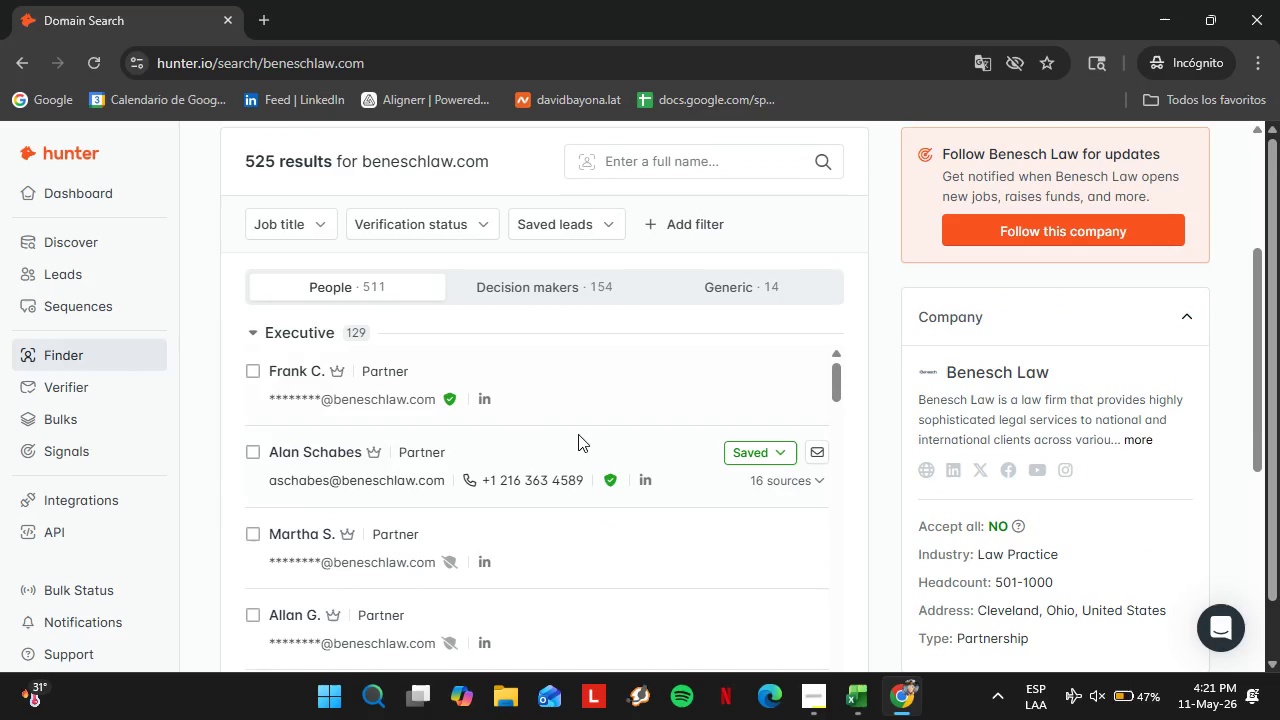 
scroll: coordinate [477, 398], scroll_direction: up, amount: 3.0
 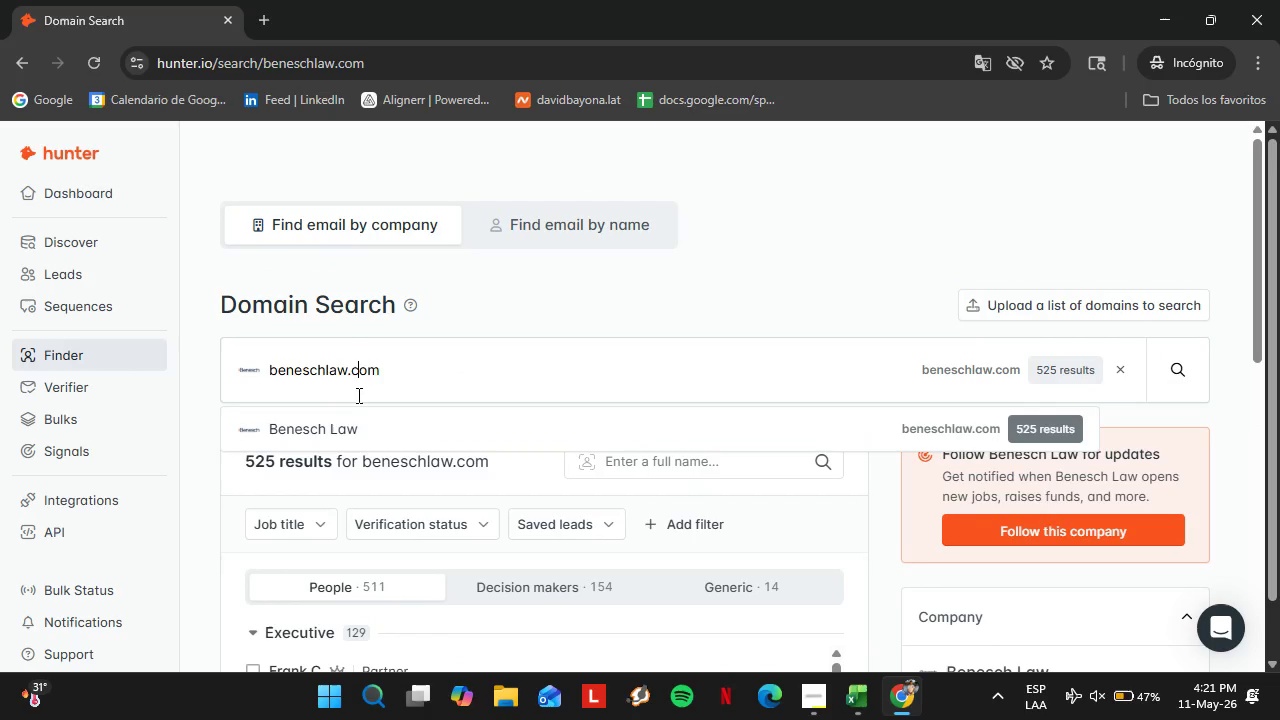 
double_click([357, 395])
 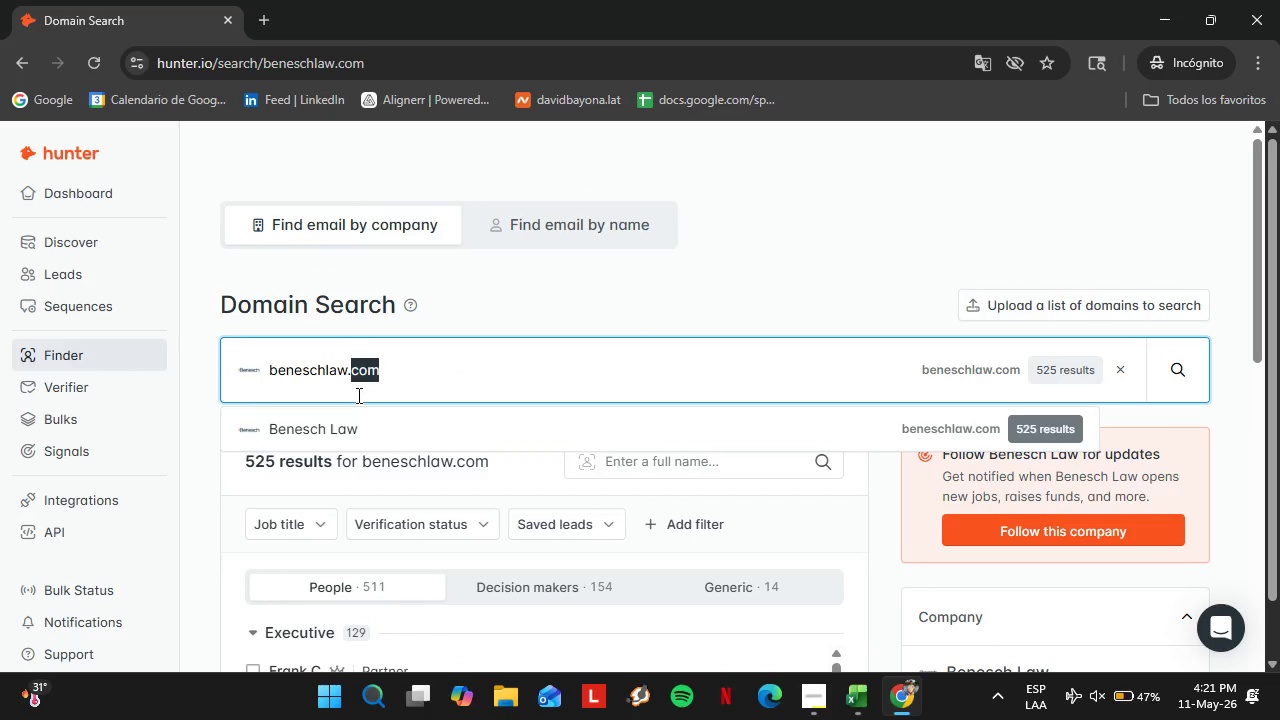 
triple_click([357, 395])
 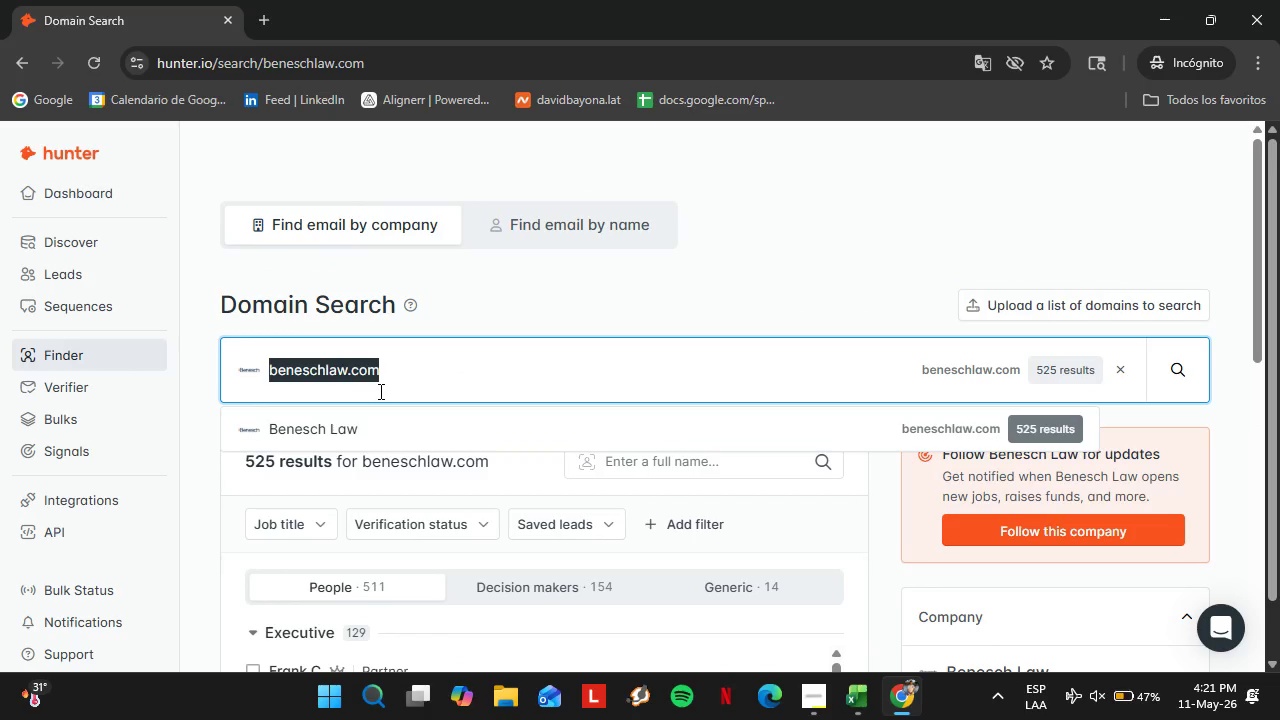 
type(bernsteinshur.com)
 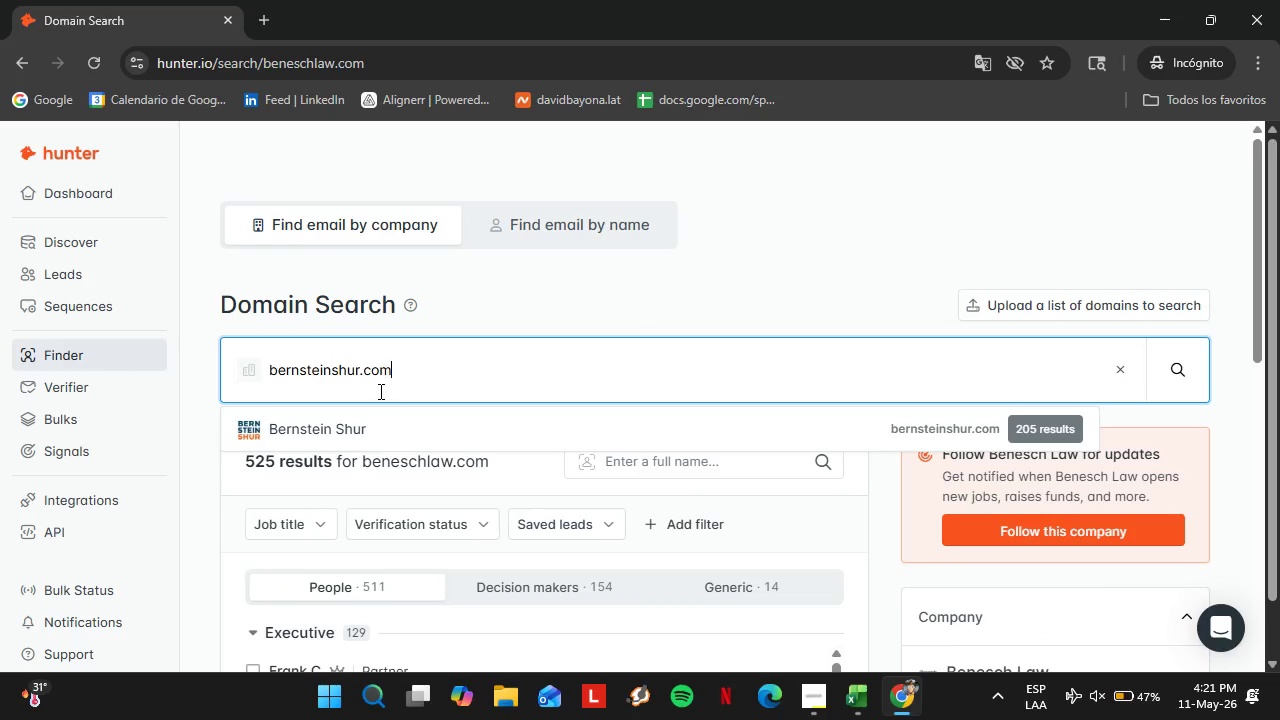 
key(Enter)
 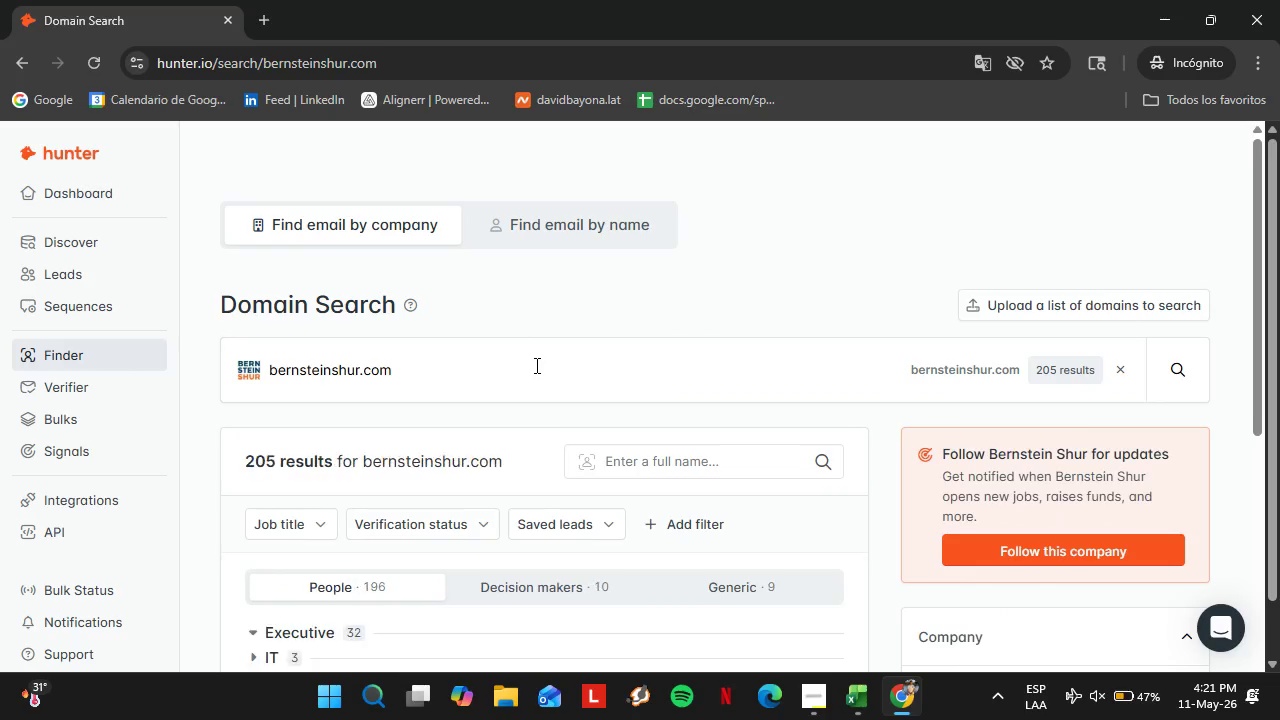 
scroll: coordinate [509, 383], scroll_direction: down, amount: 3.0
 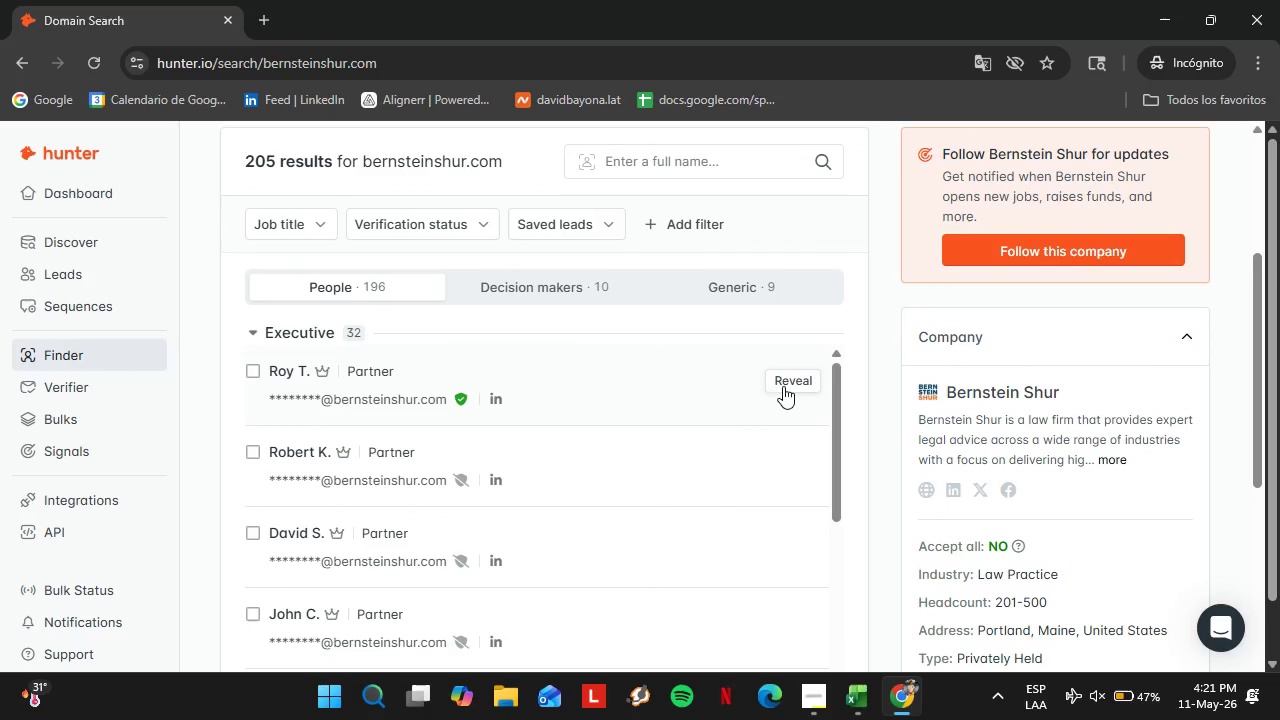 
left_click([791, 376])
 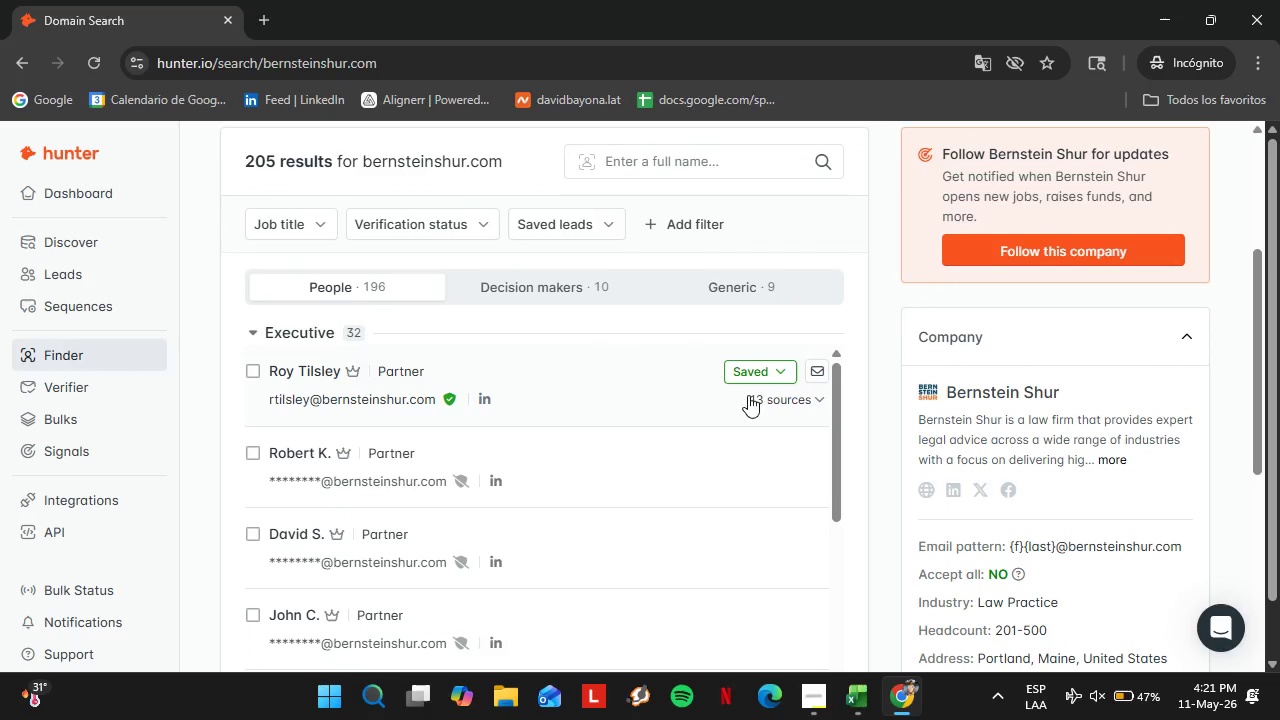 
left_click([756, 376])
 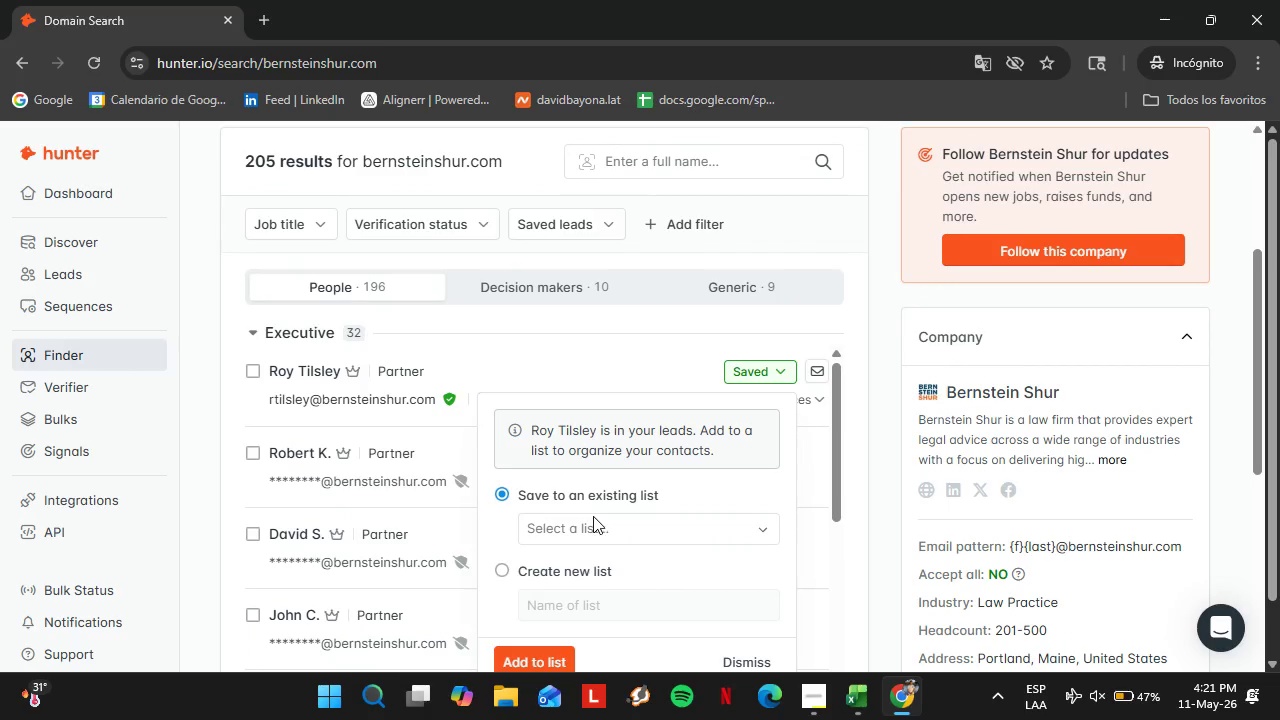 
left_click([593, 523])
 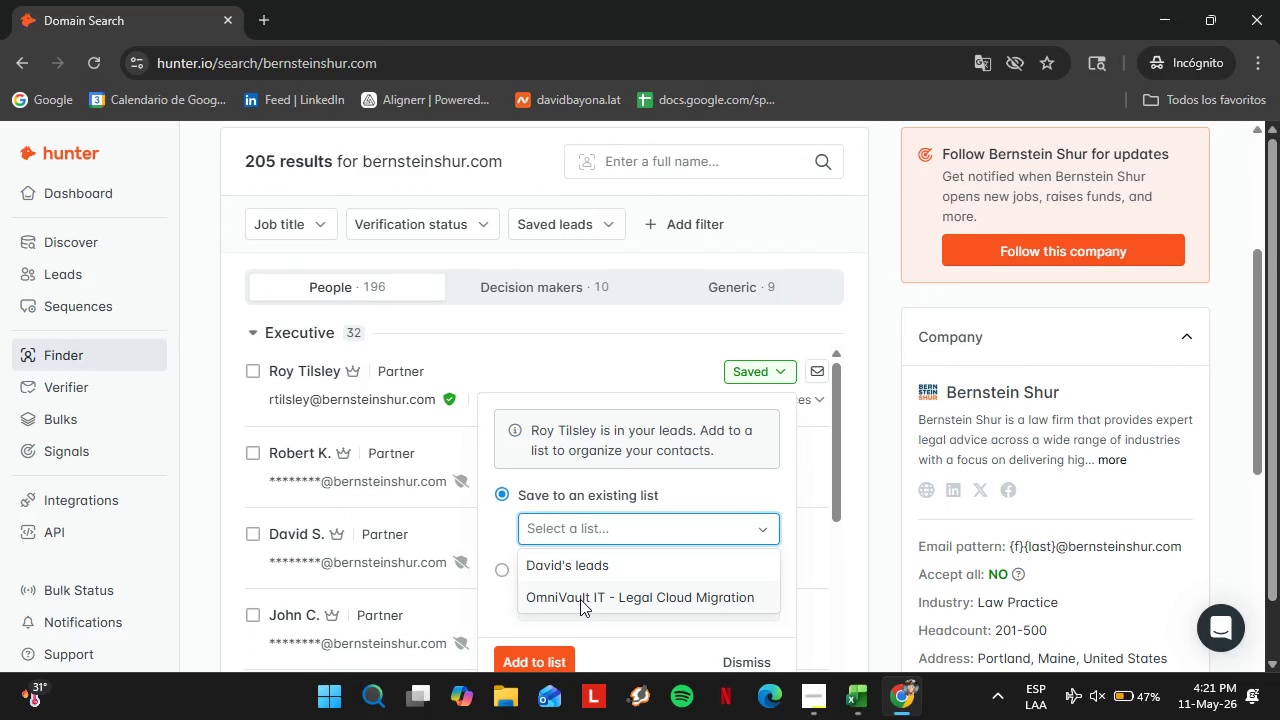 
left_click([580, 599])
 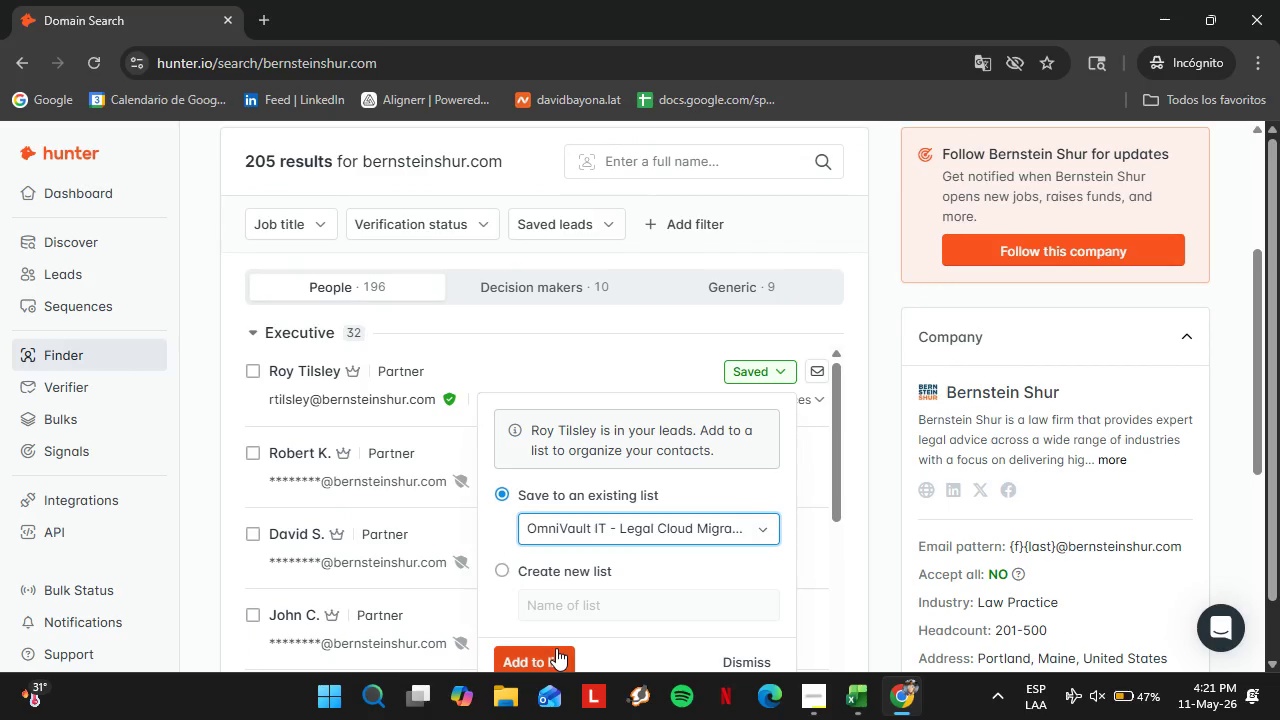 
left_click([556, 649])
 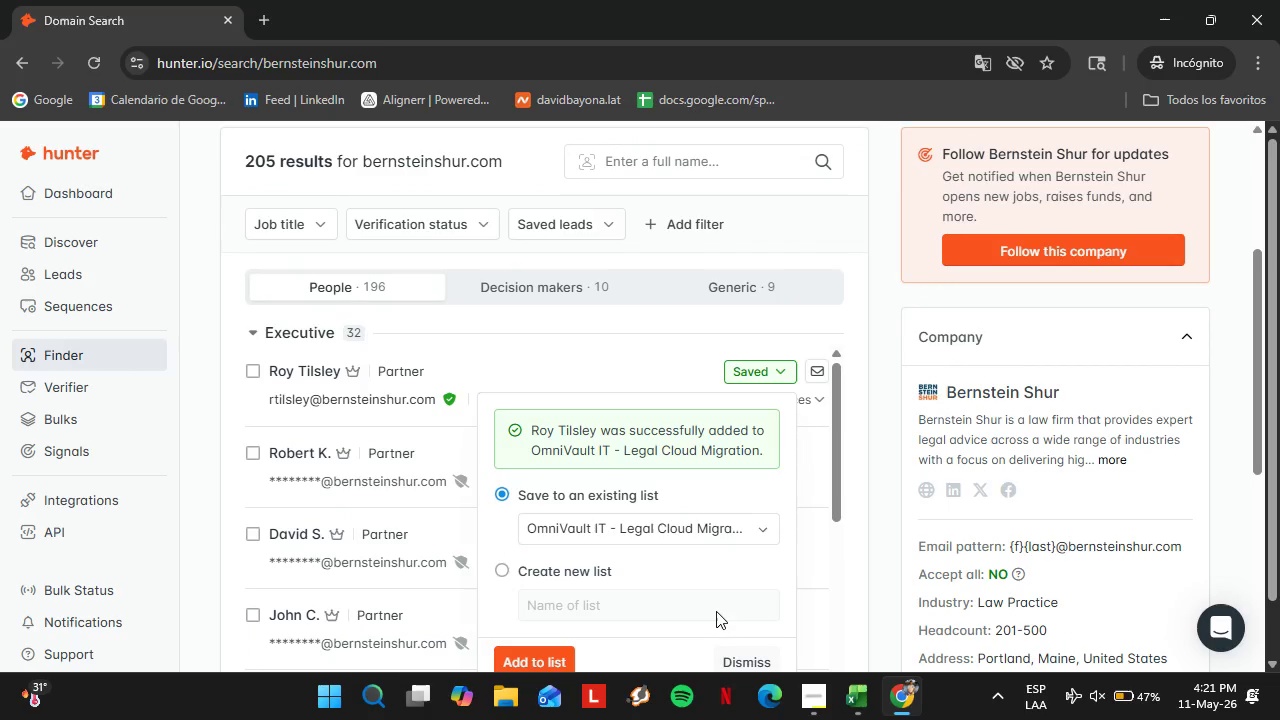 
scroll: coordinate [710, 598], scroll_direction: down, amount: 1.0
 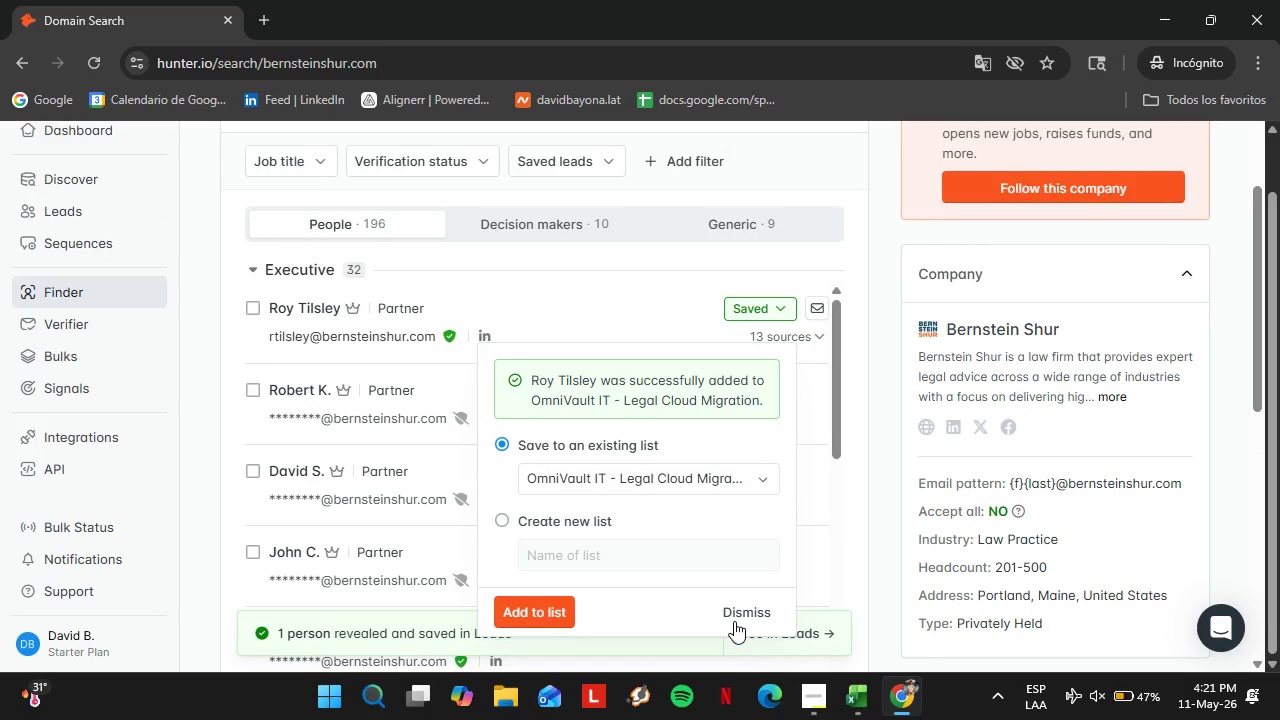 
left_click([741, 594])
 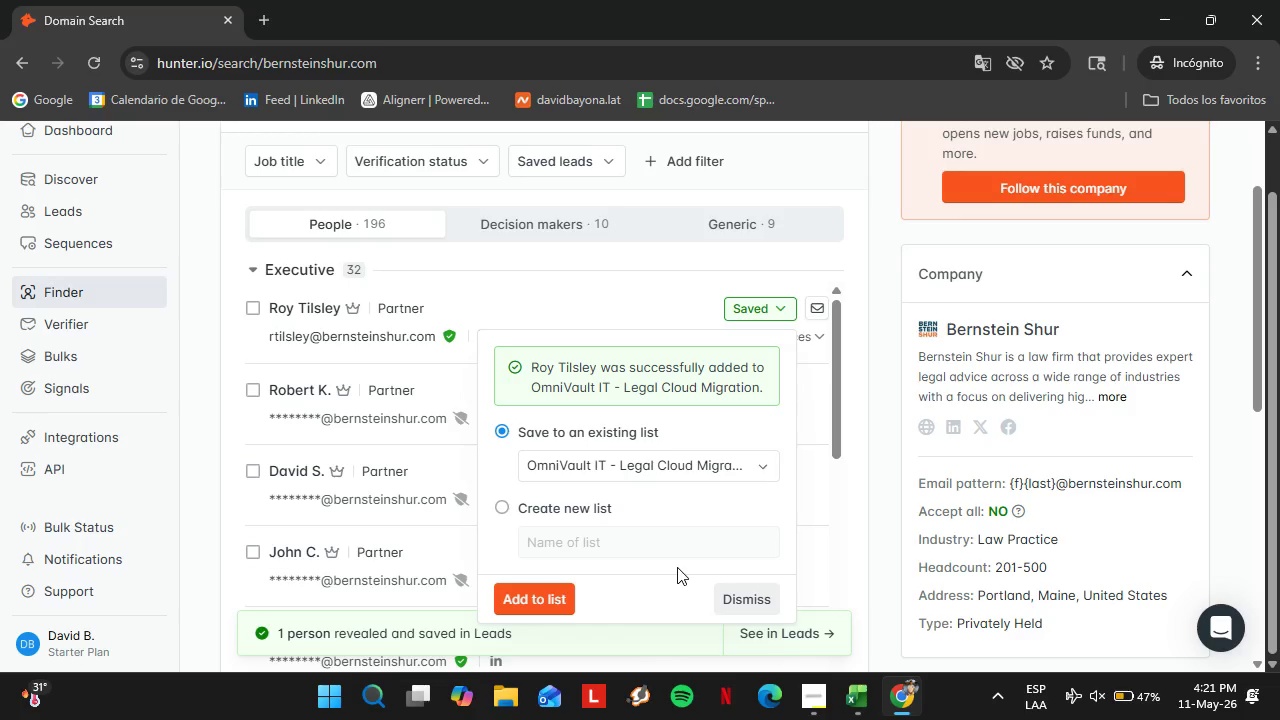 
double_click([340, 286])
 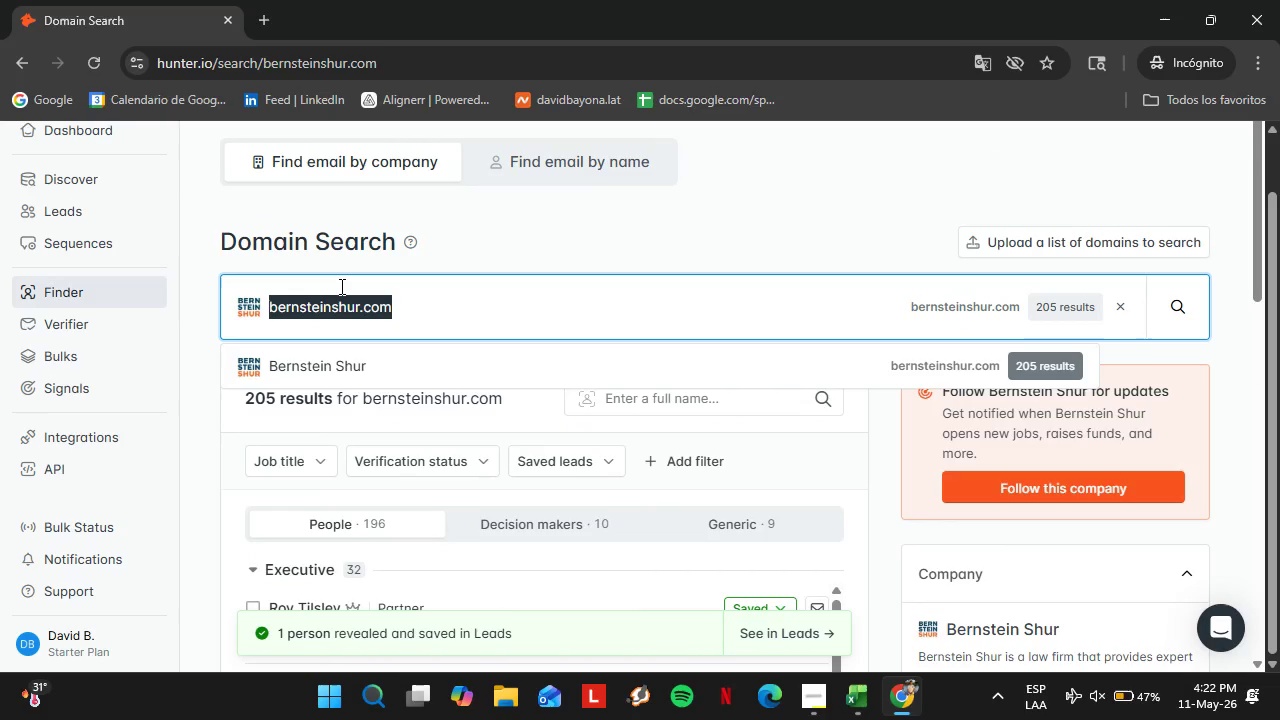 
scroll: coordinate [539, 486], scroll_direction: up, amount: 4.0
 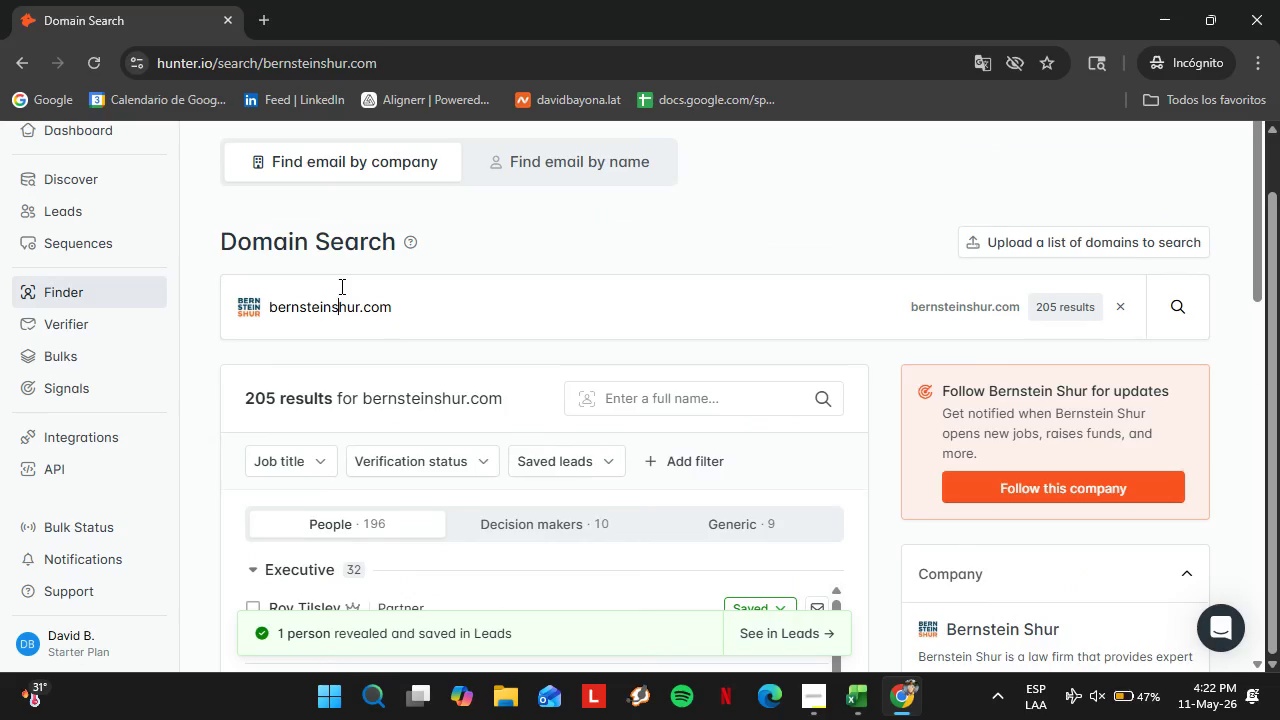 
triple_click([340, 286])
 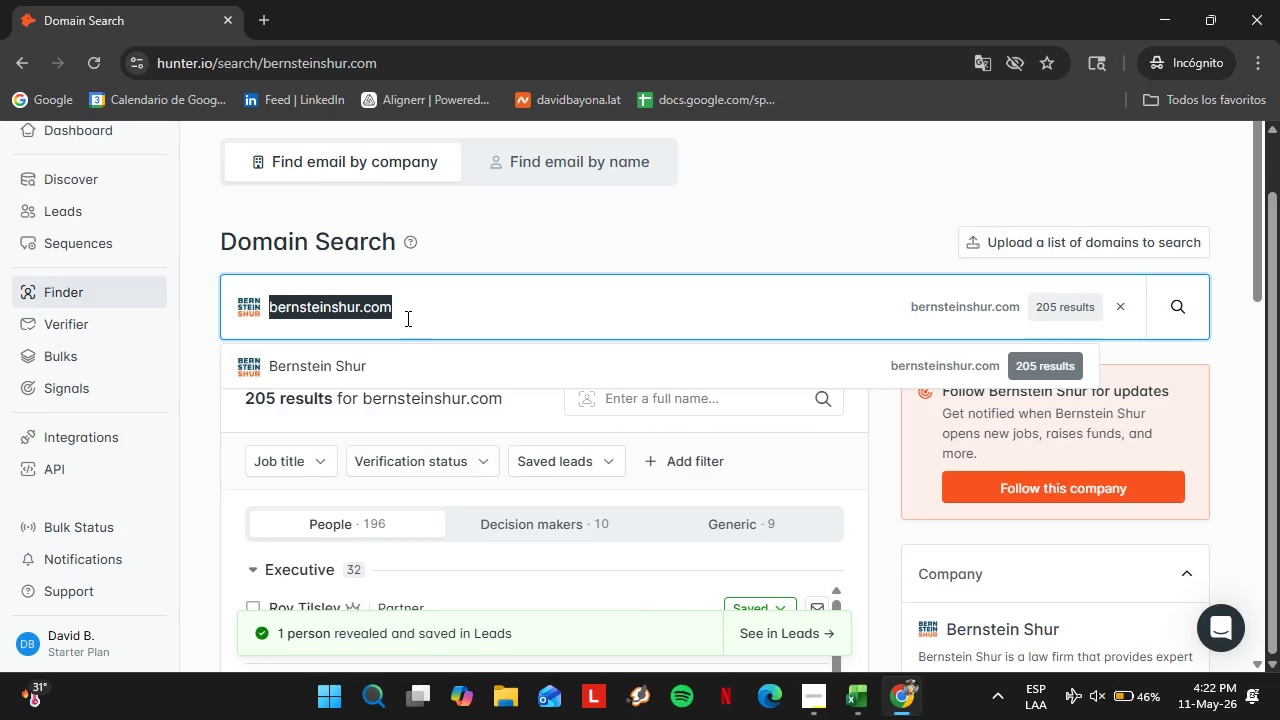 
wait(35.81)
 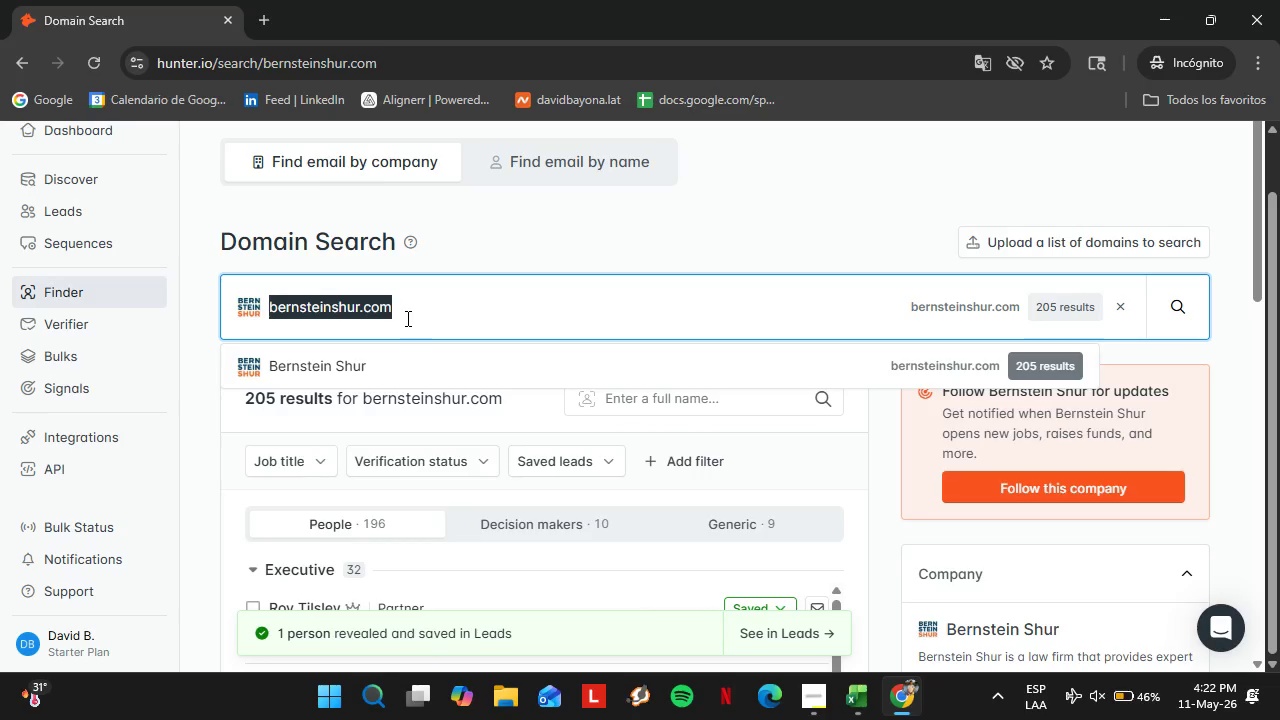 
type(bracheichler.com)
 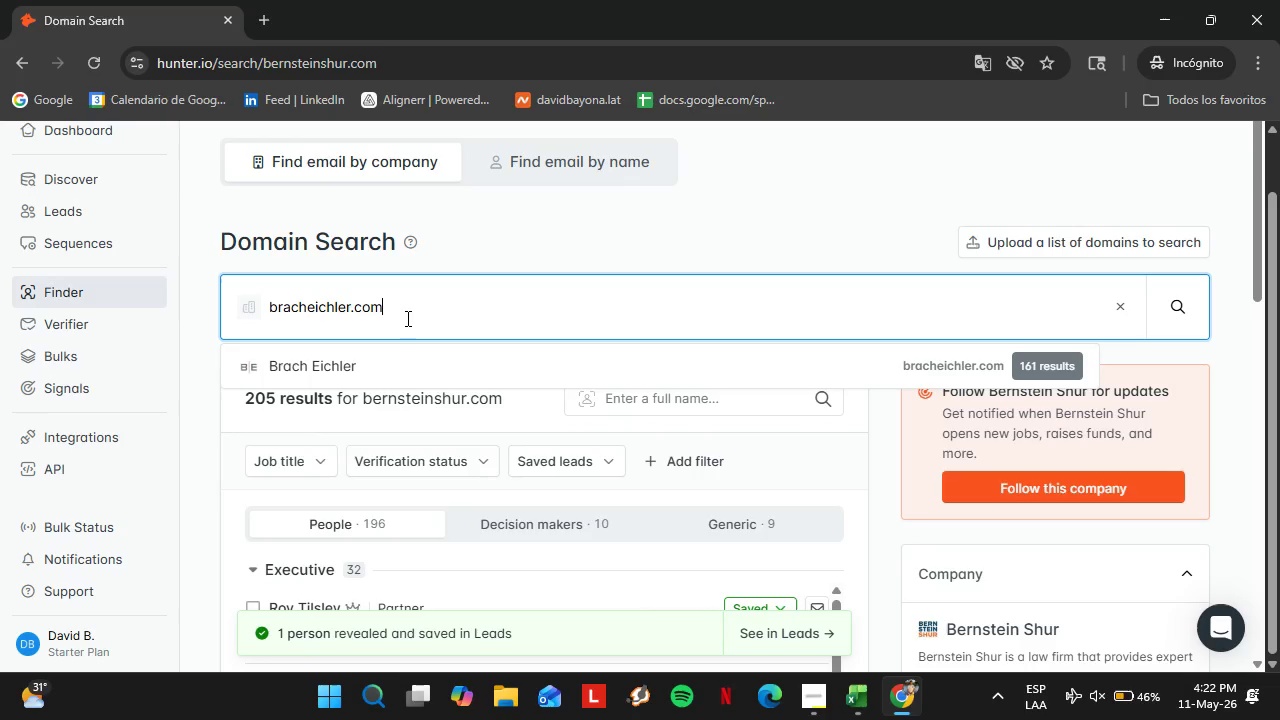 
key(Enter)
 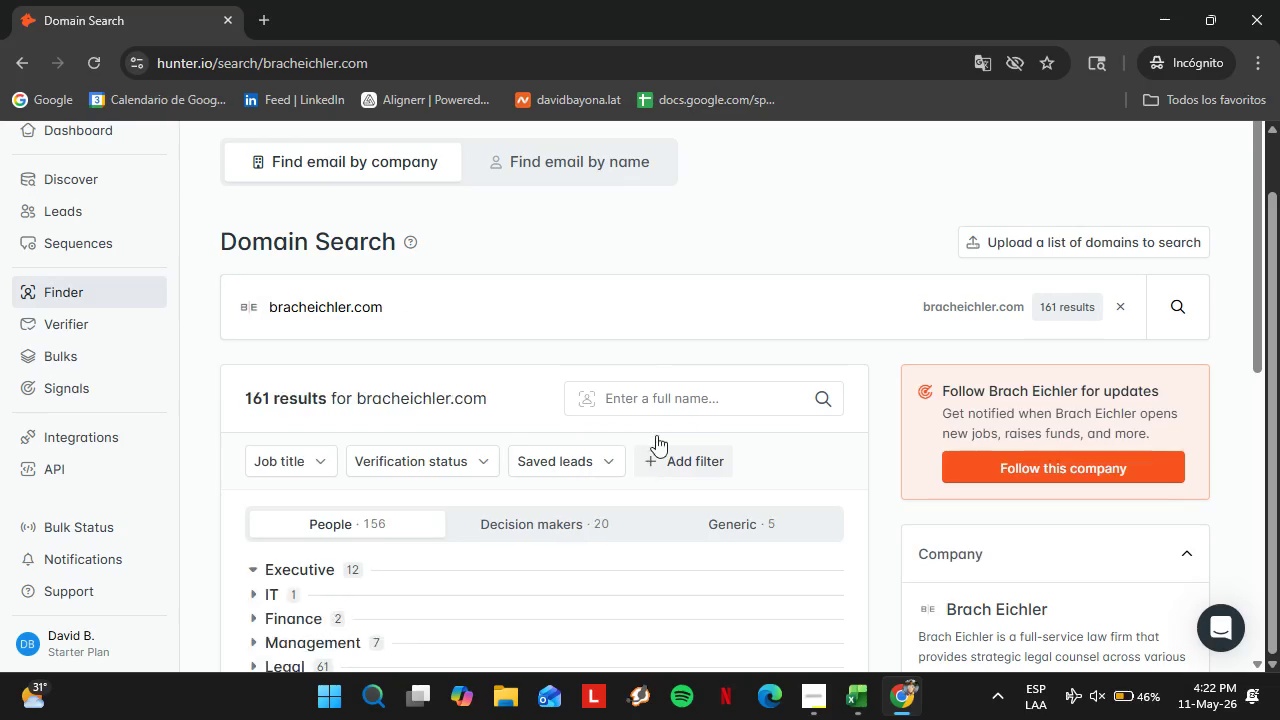 
scroll: coordinate [553, 392], scroll_direction: down, amount: 3.0
 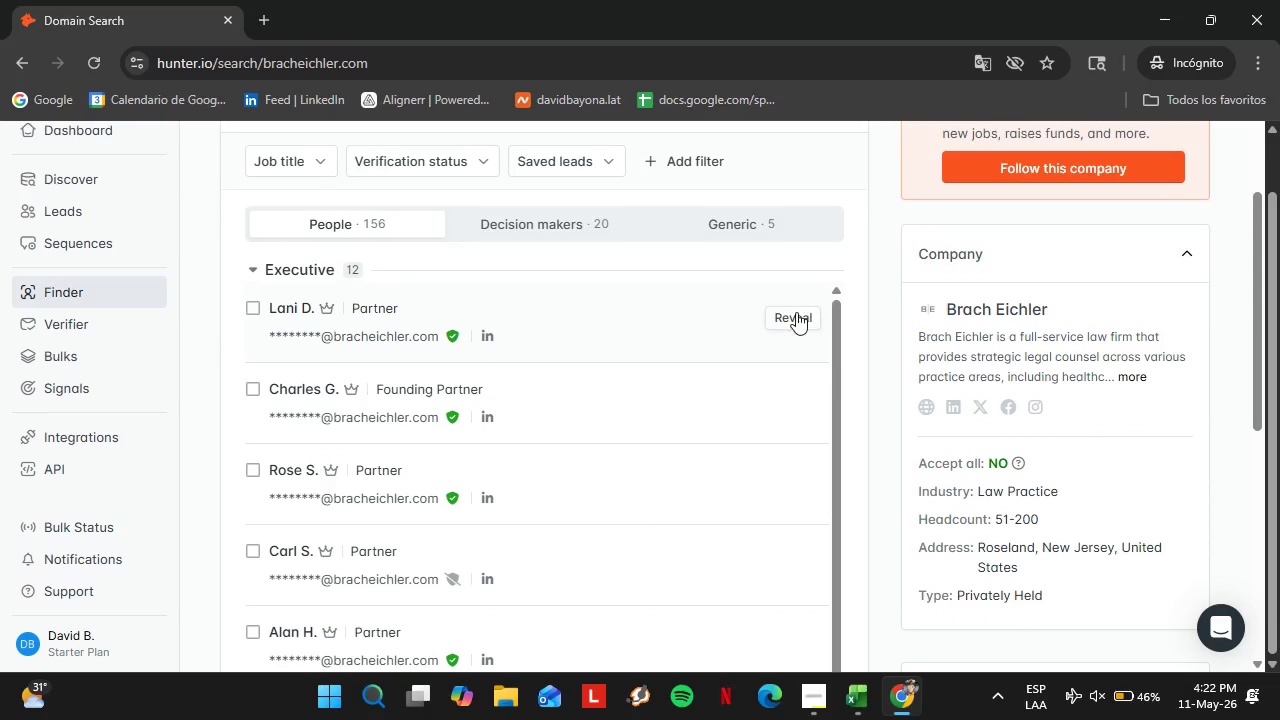 
left_click([794, 313])
 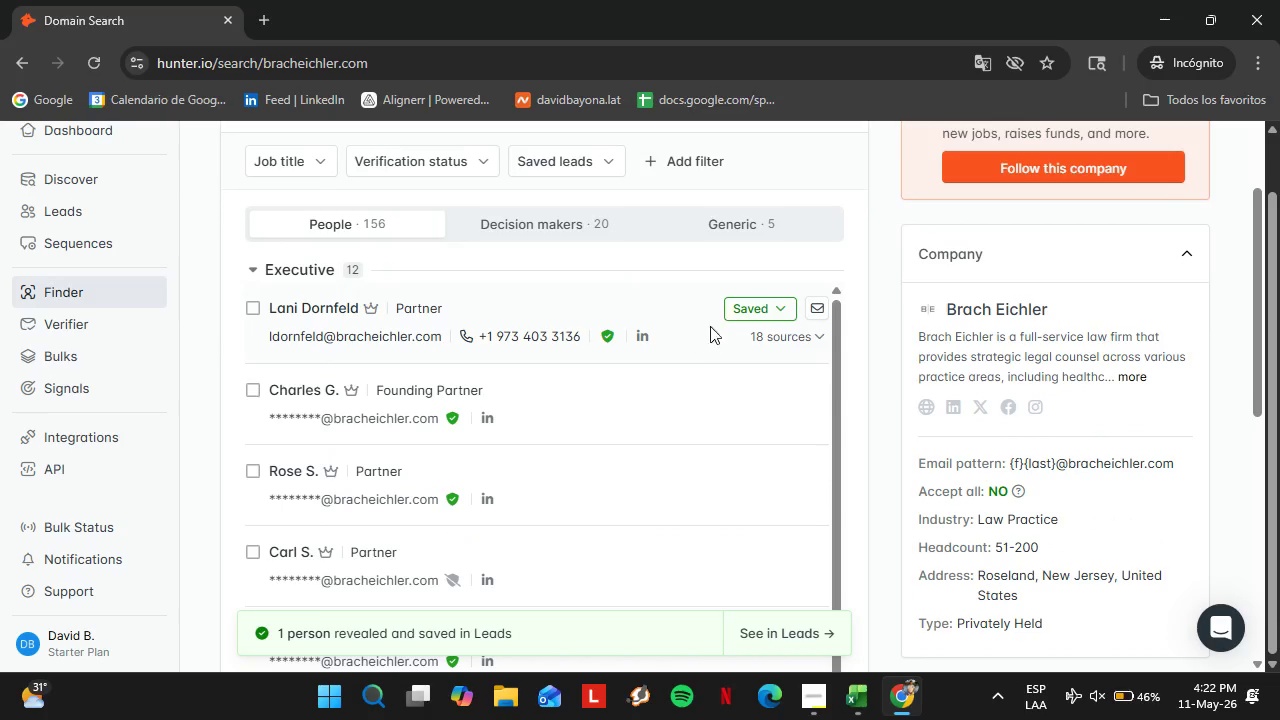 
left_click([744, 301])
 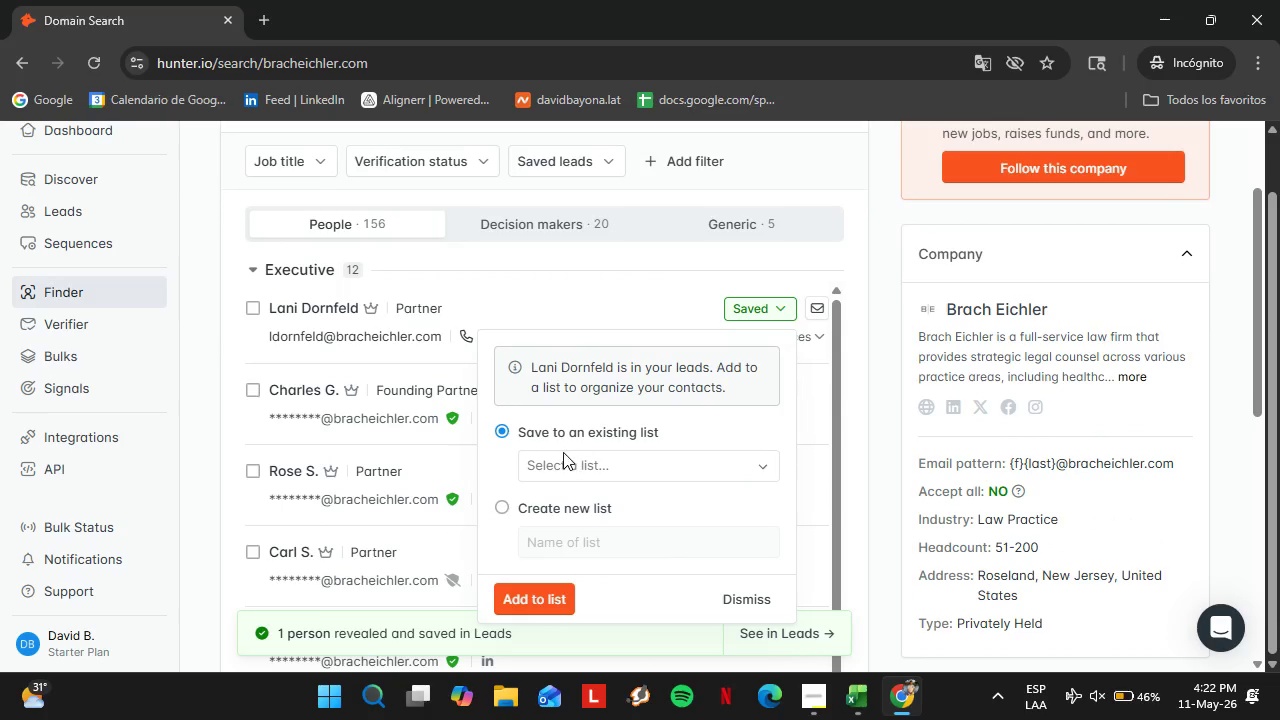 
left_click_drag(start_coordinate=[564, 453], to_coordinate=[571, 442])
 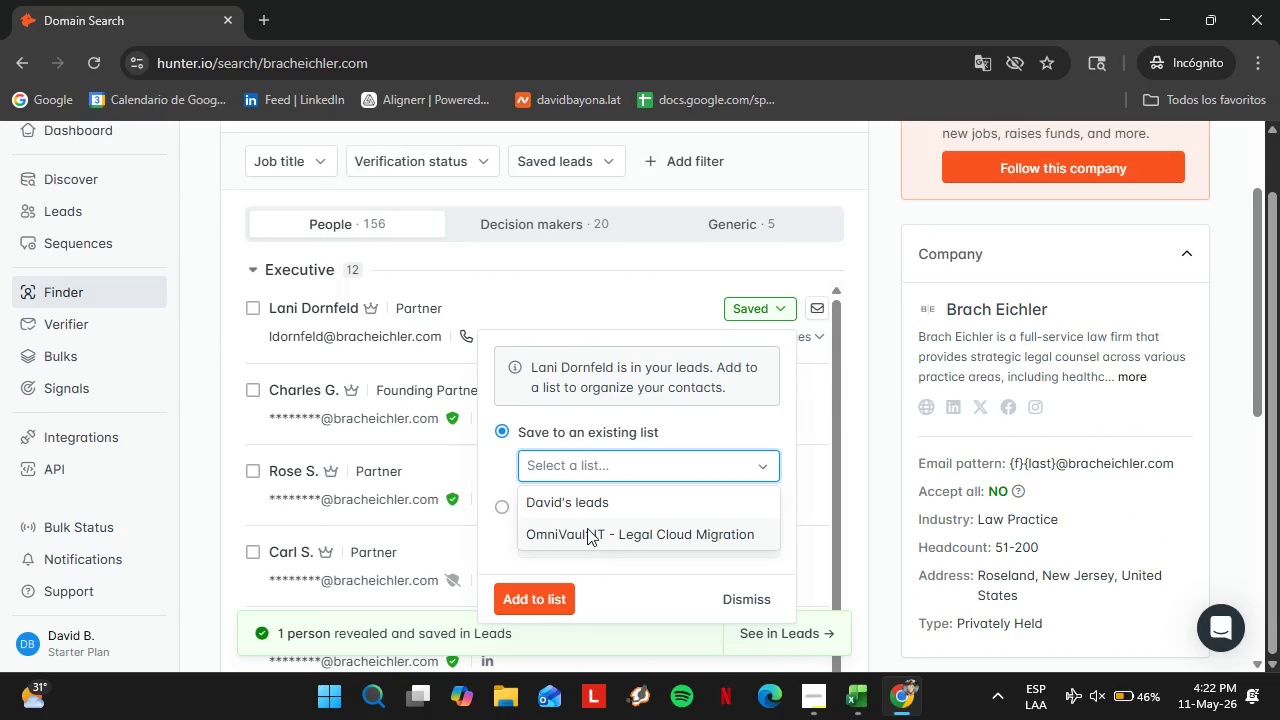 
left_click([586, 526])
 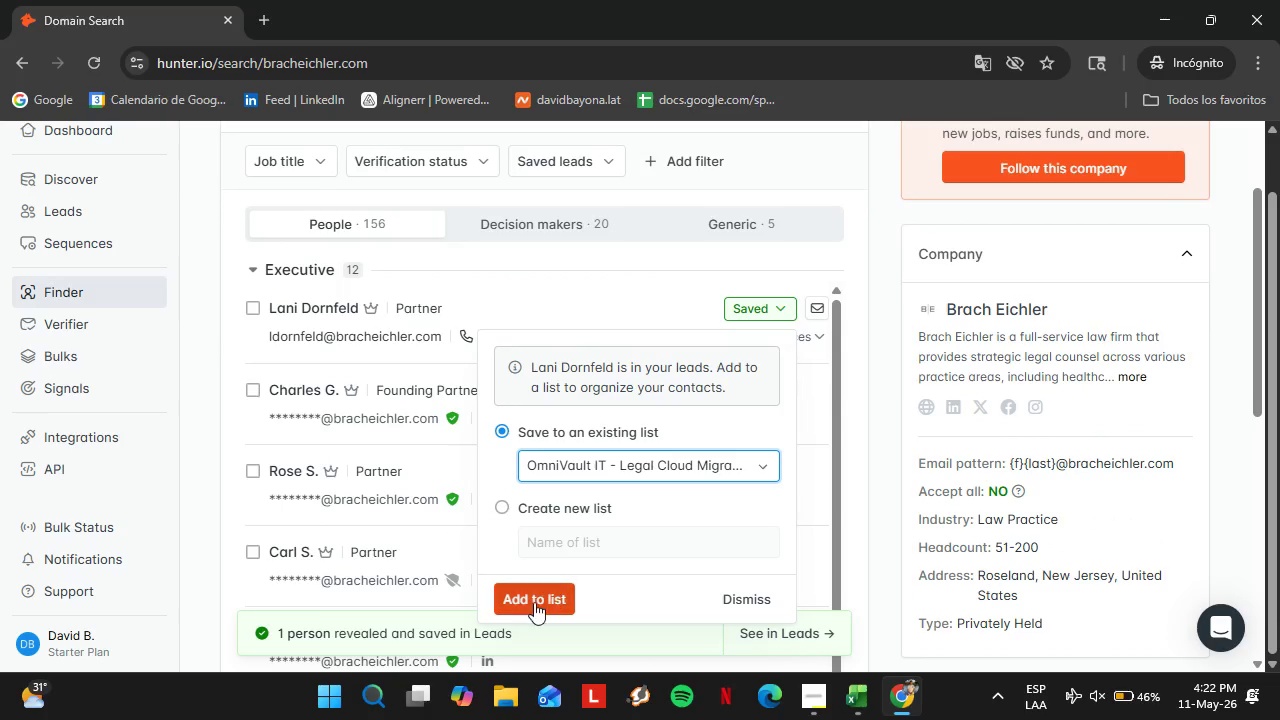 
left_click([534, 602])
 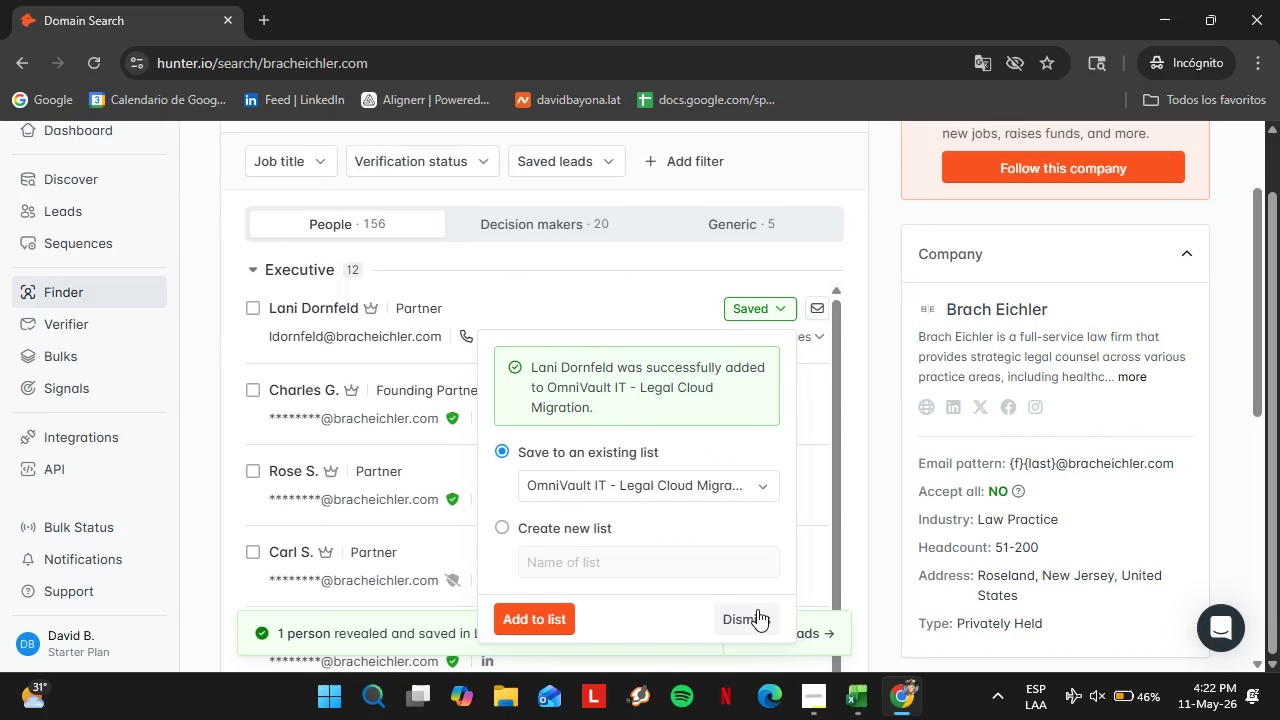 
left_click([750, 611])
 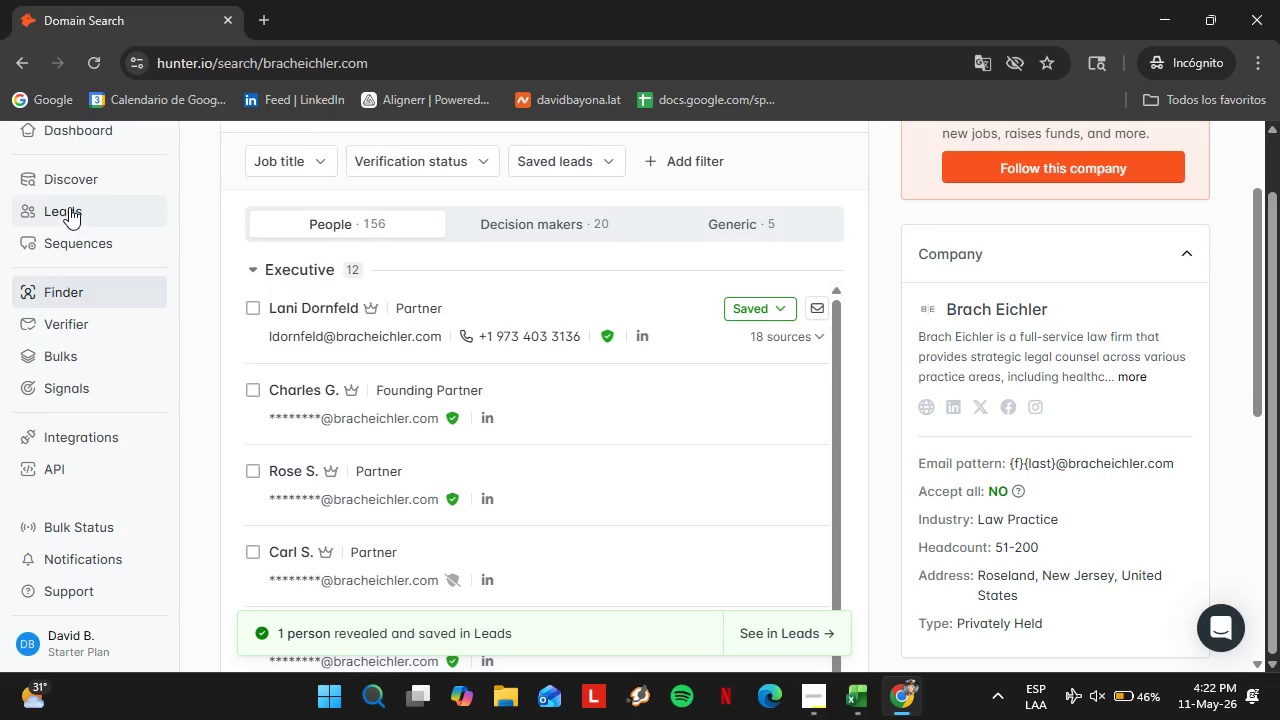 
left_click([68, 206])
 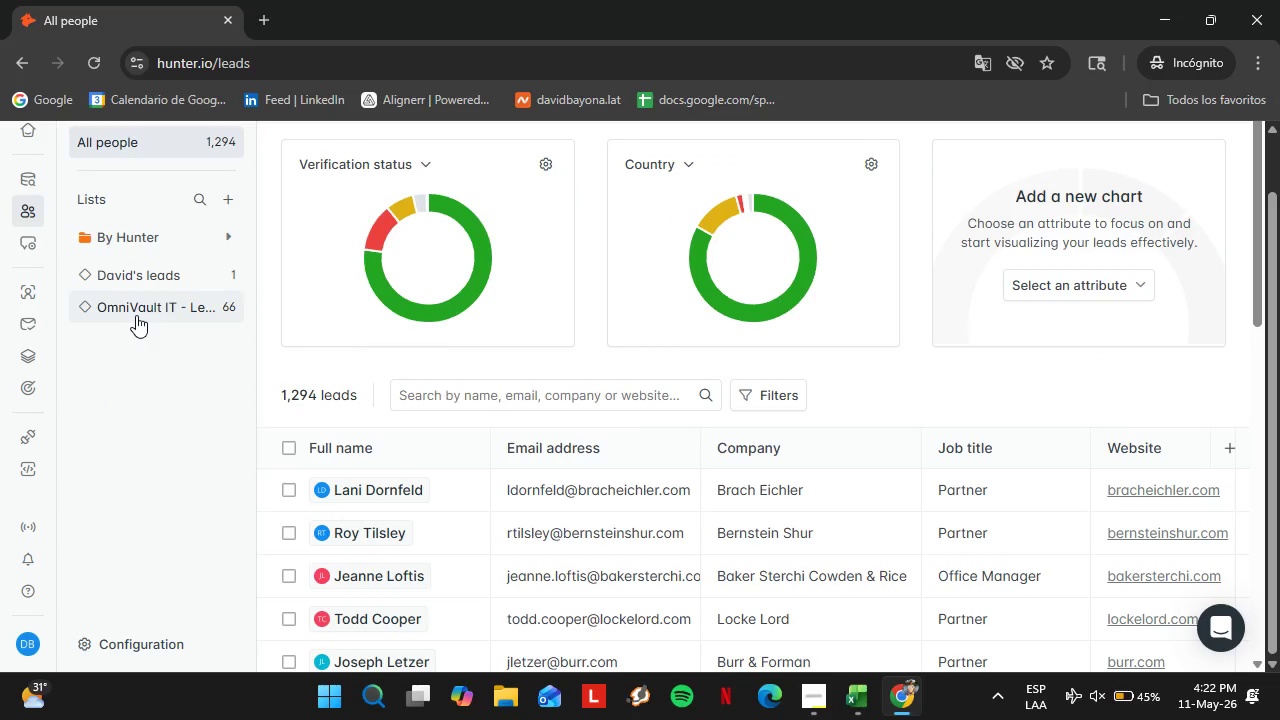 
wait(5.52)
 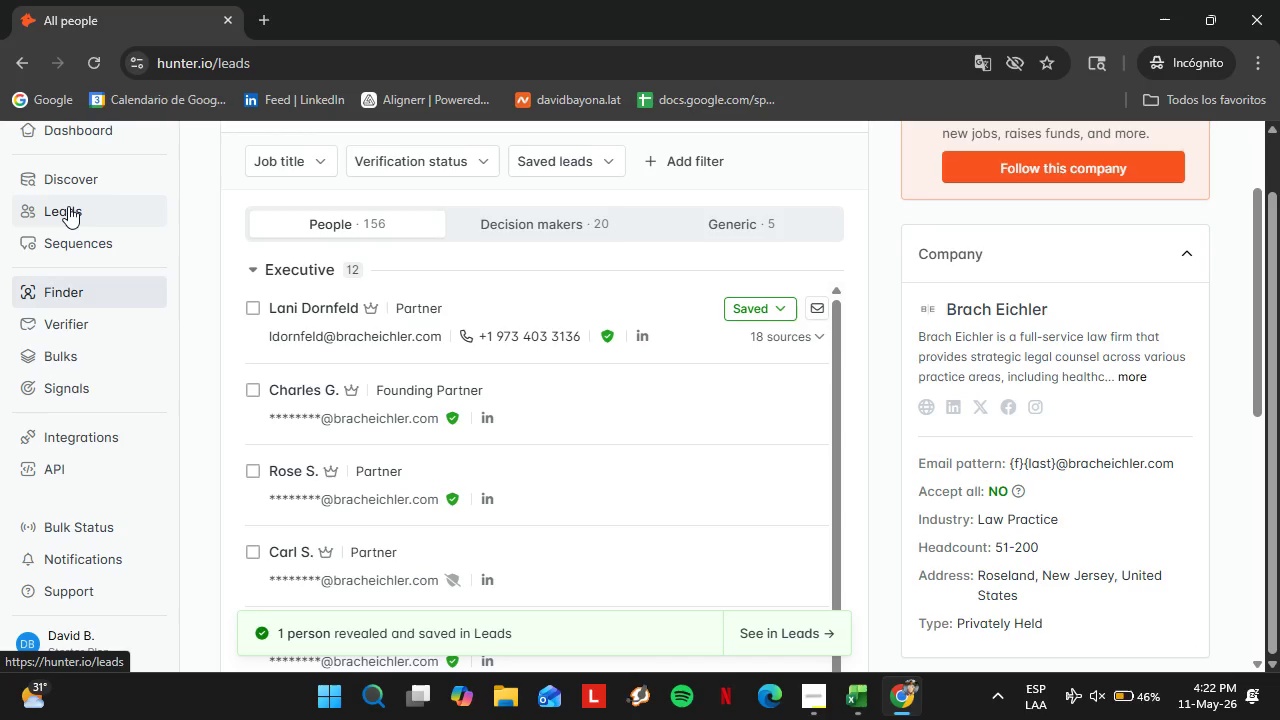 
left_click([168, 300])
 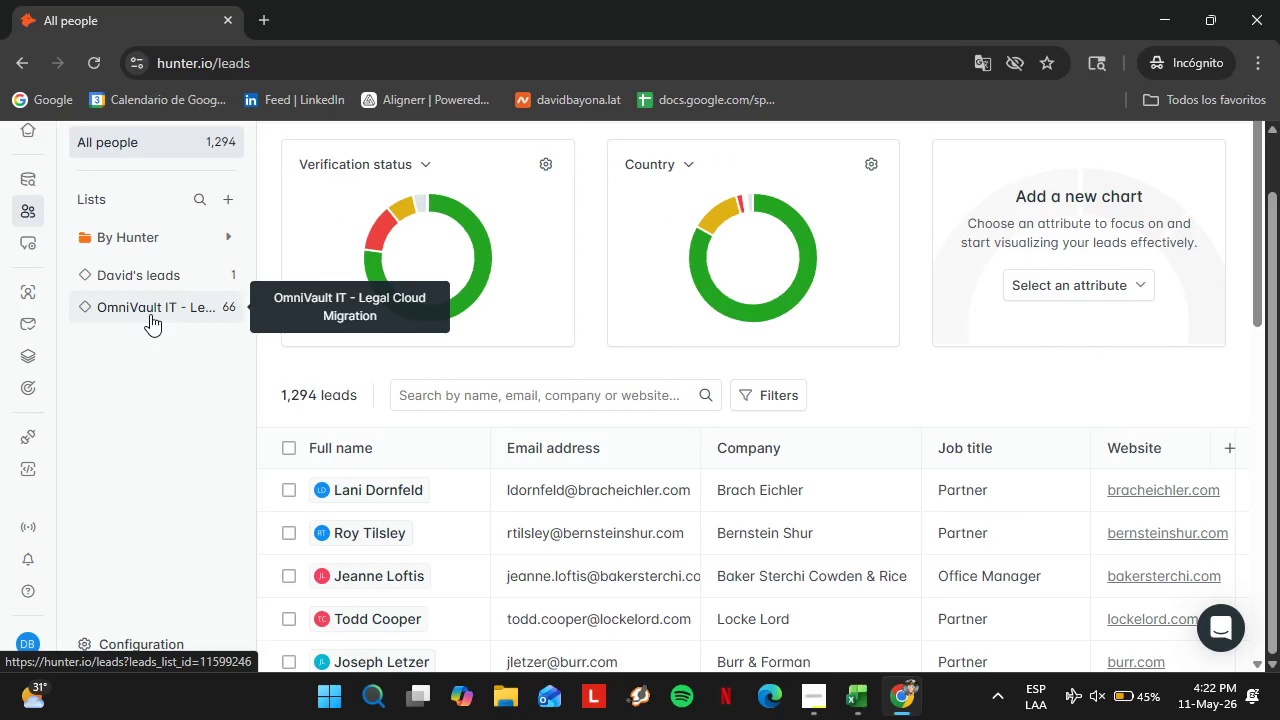 
scroll: coordinate [643, 524], scroll_direction: down, amount: 23.0
 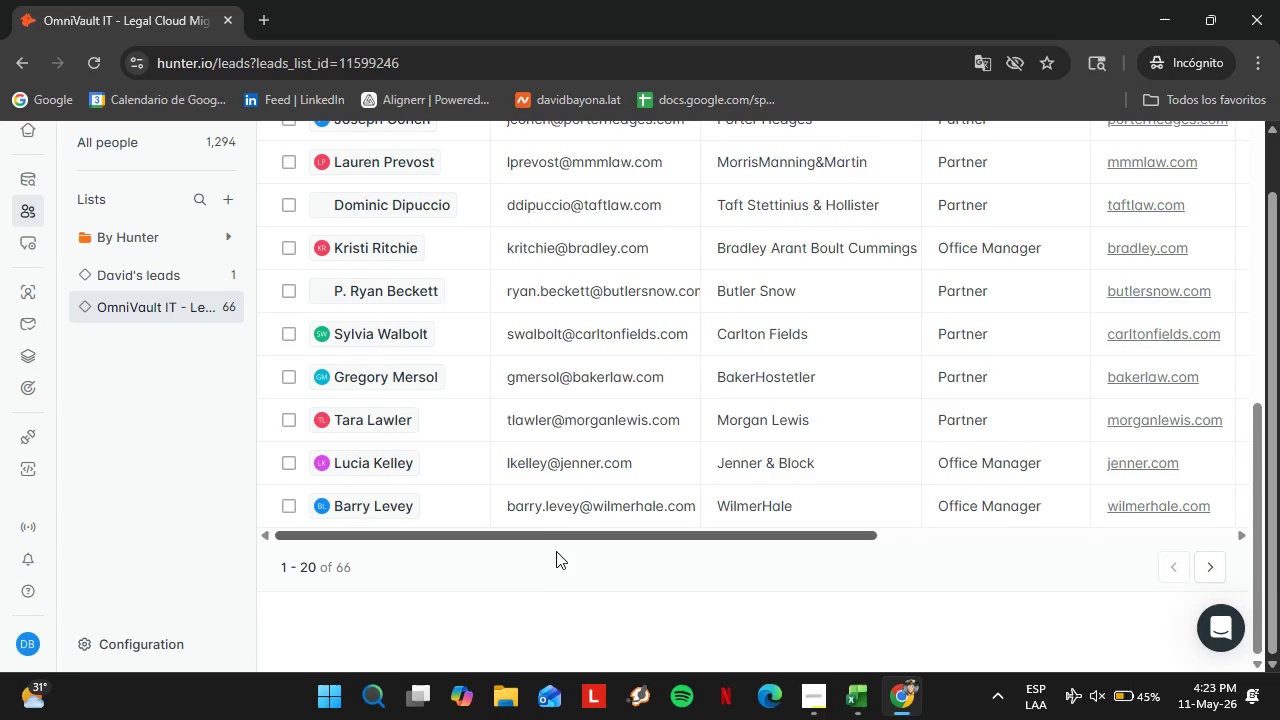 
left_click_drag(start_coordinate=[548, 543], to_coordinate=[609, 536])
 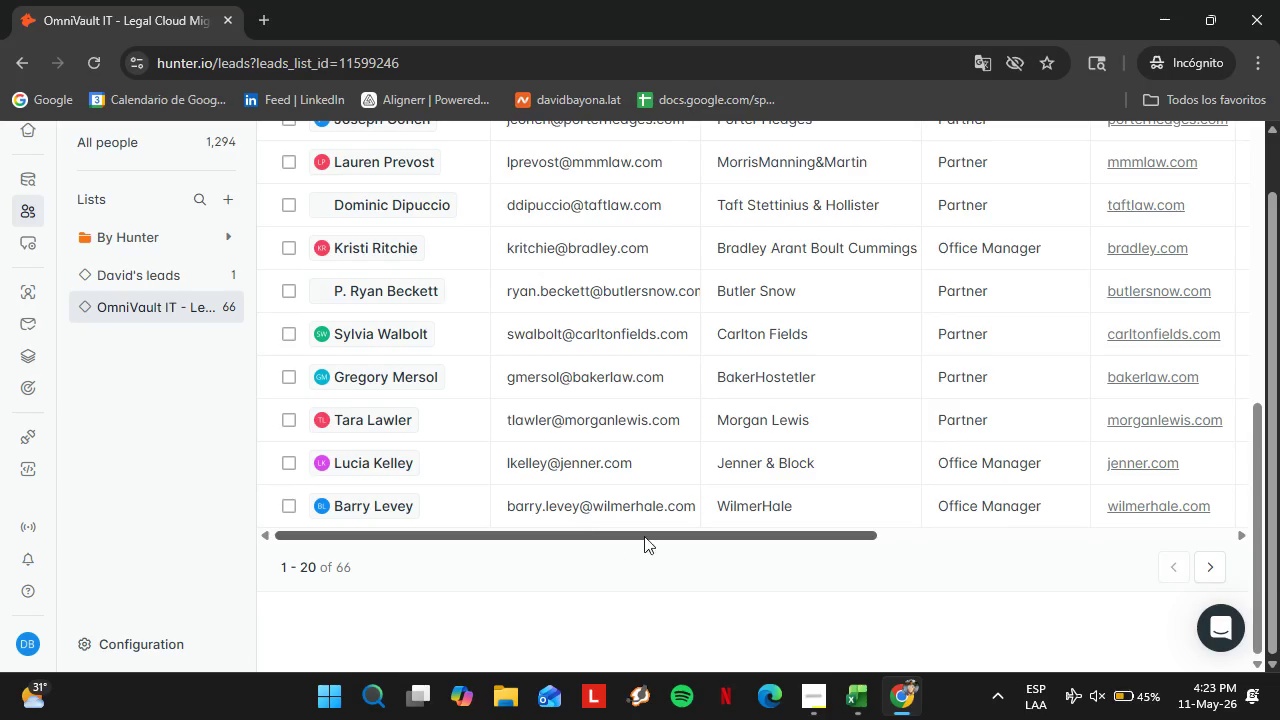 
left_click_drag(start_coordinate=[609, 536], to_coordinate=[1077, 550])
 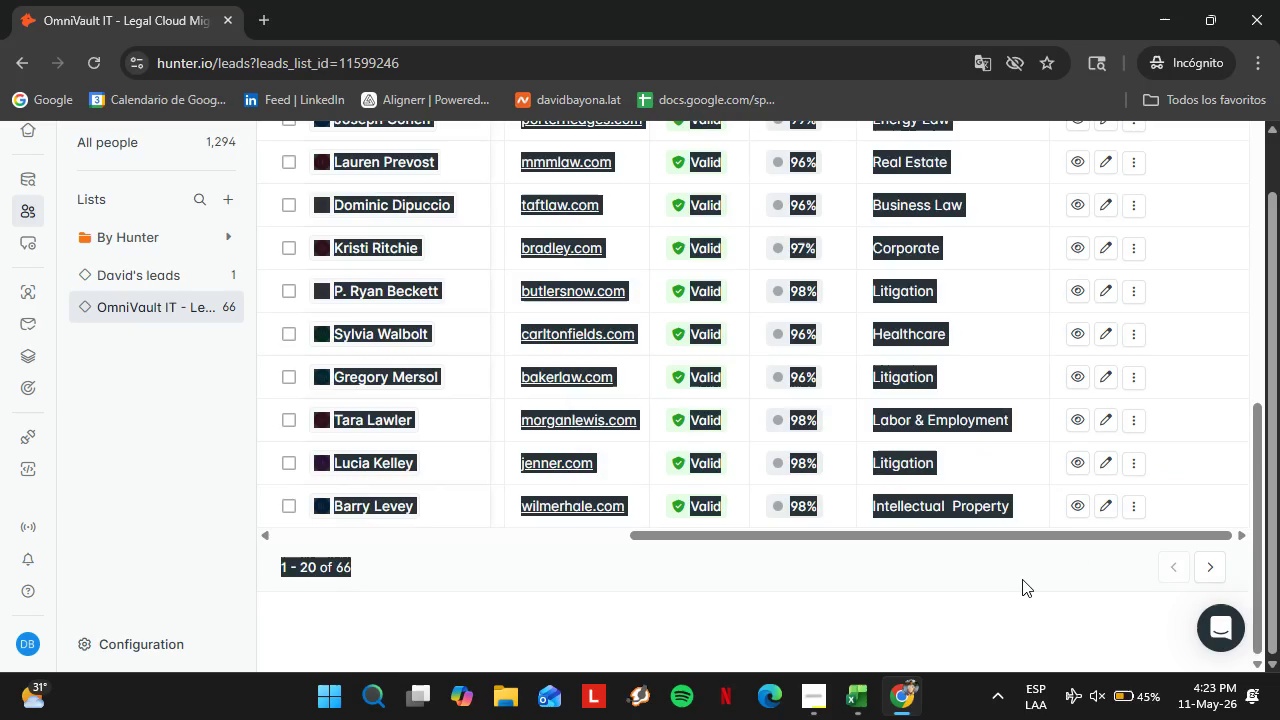 
left_click([1016, 583])
 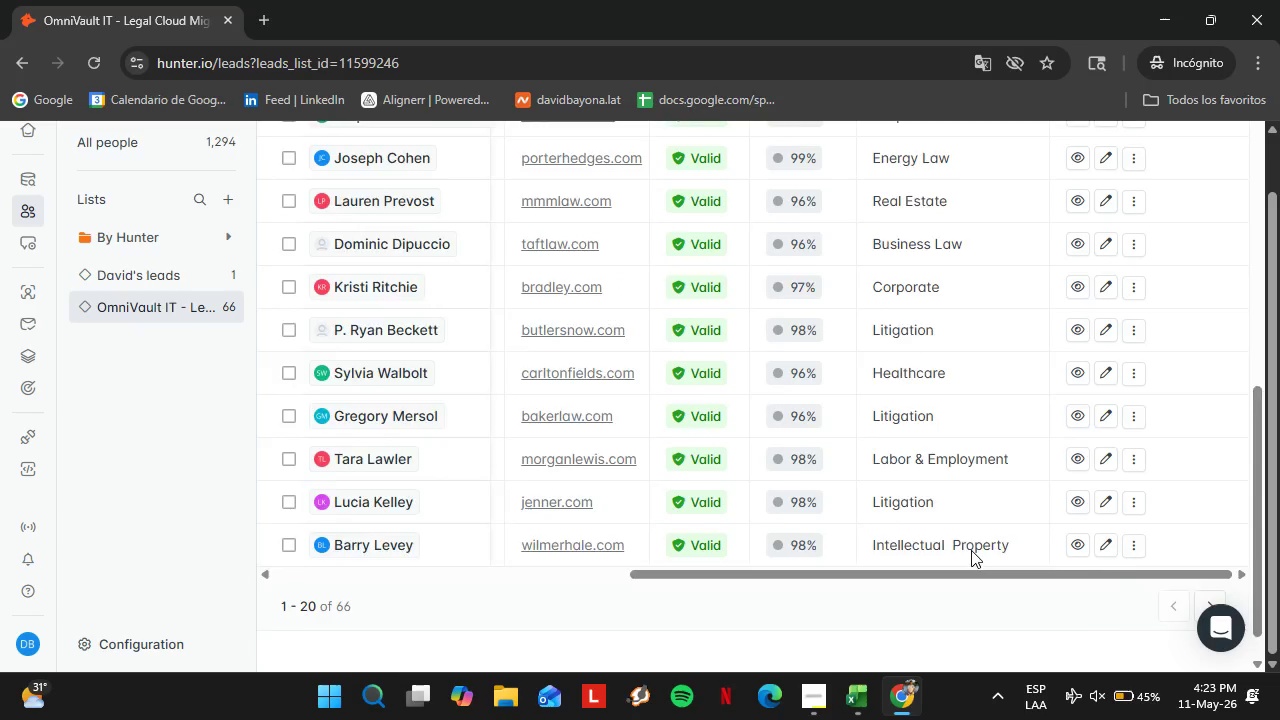 
scroll: coordinate [971, 550], scroll_direction: up, amount: 5.0
 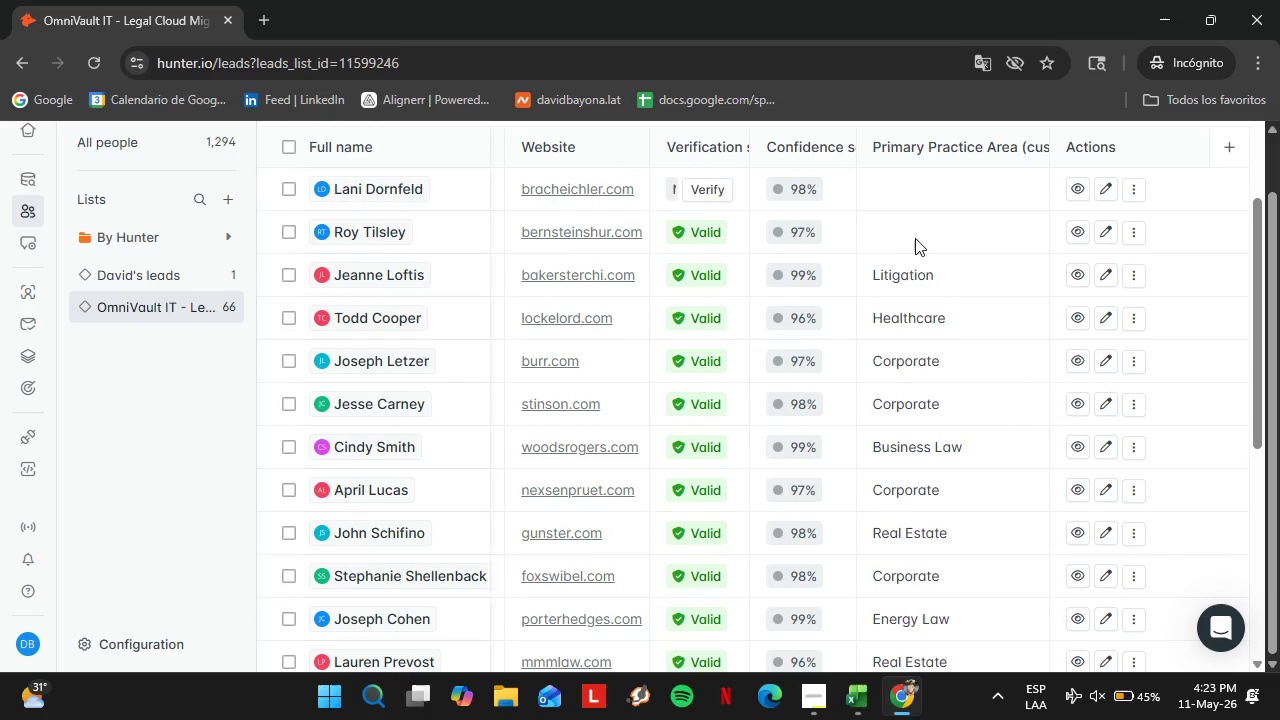 
double_click([915, 228])
 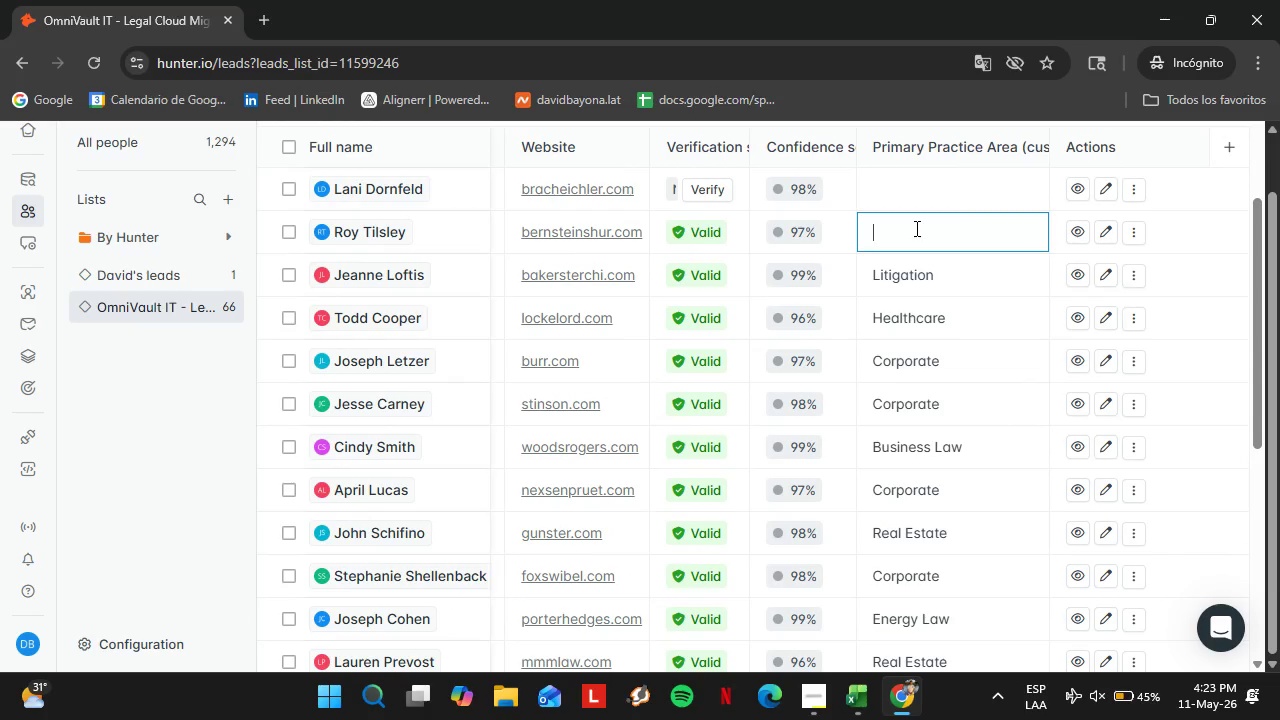 
triple_click([915, 228])
 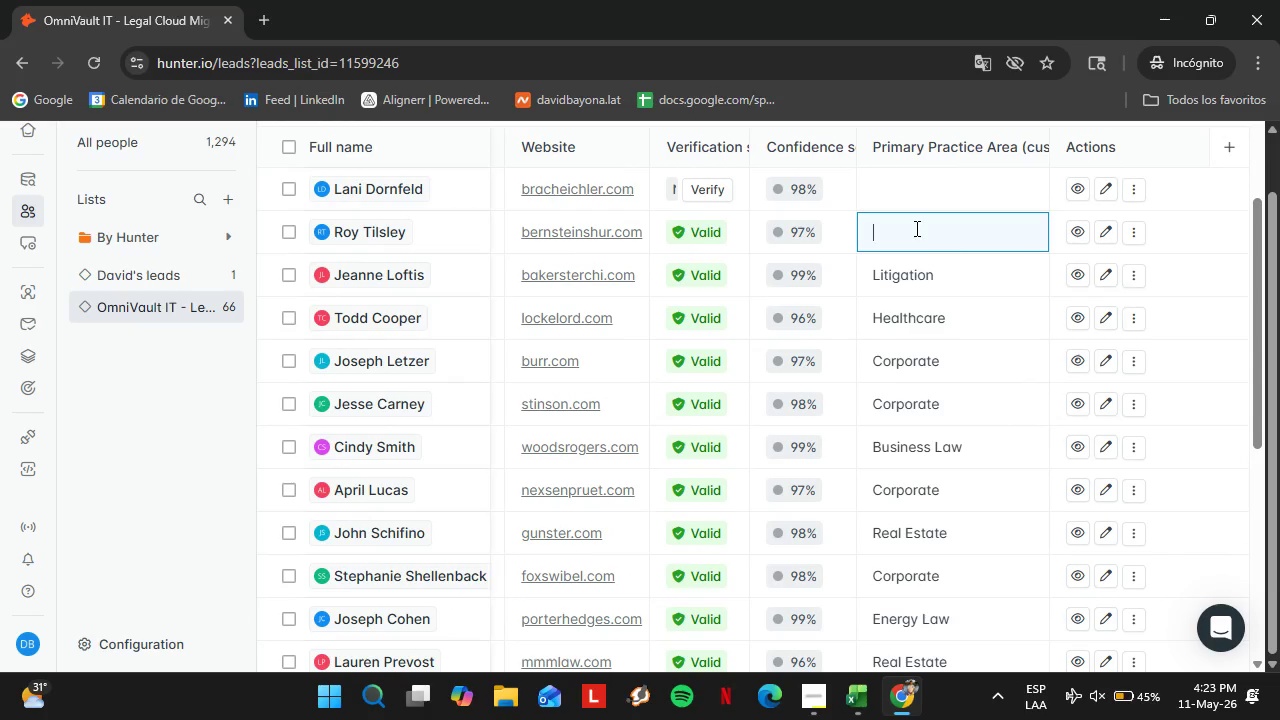 
type(Real Estate)
 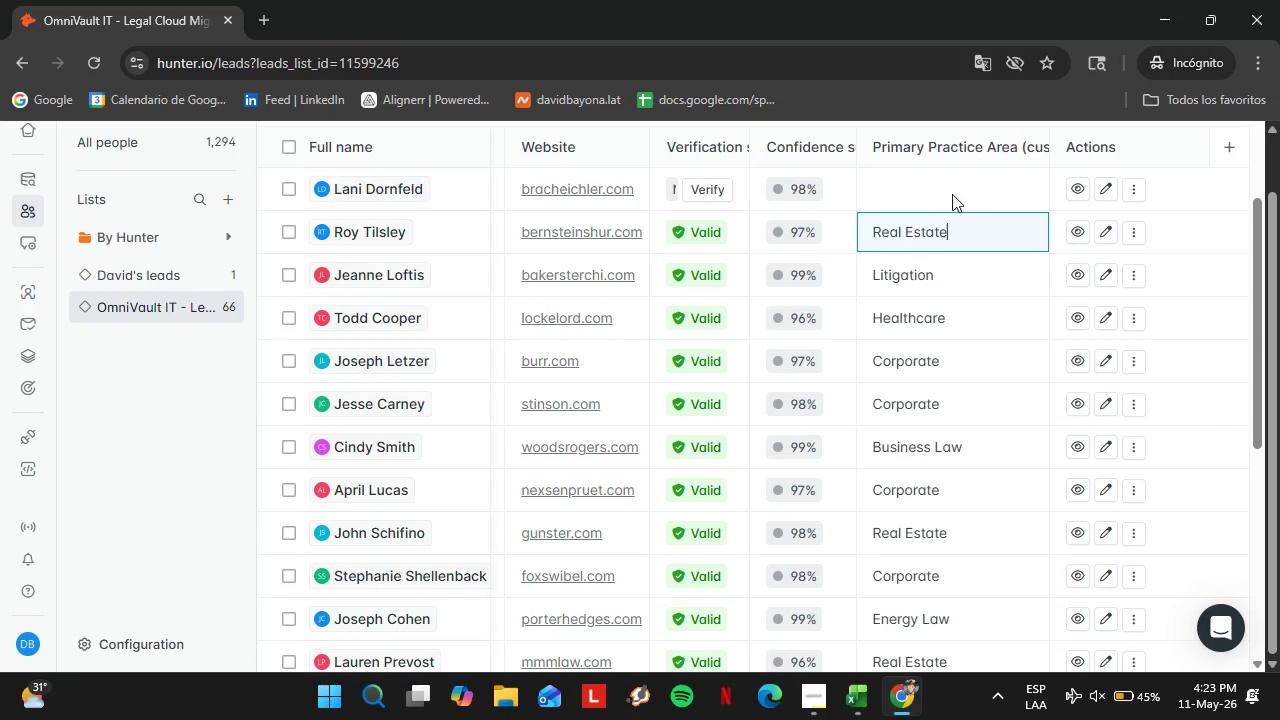 
double_click([952, 191])
 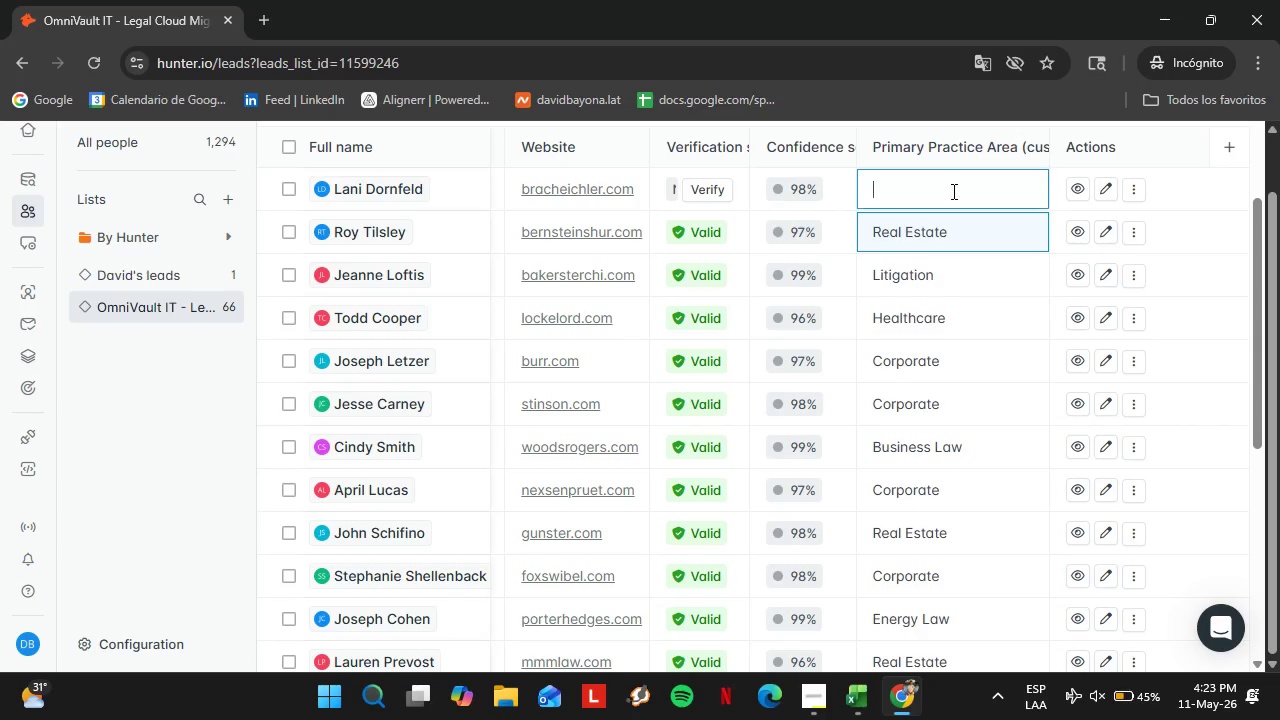 
triple_click([952, 191])
 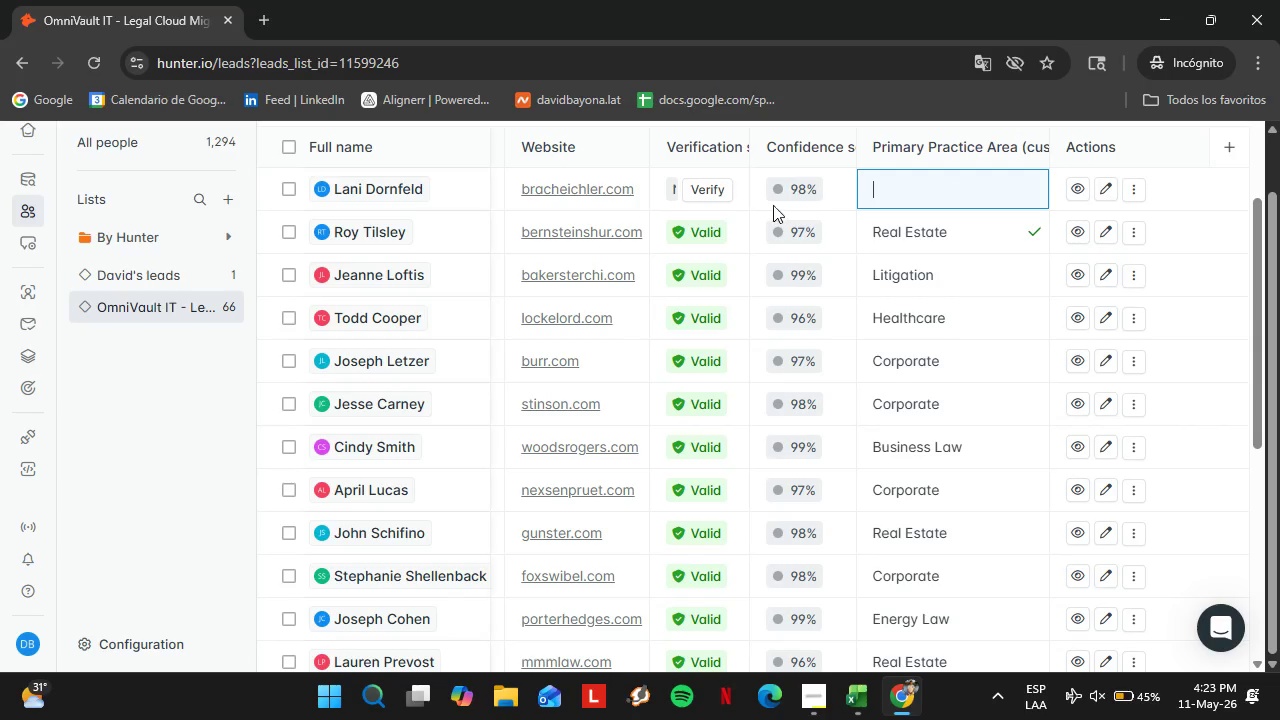 
left_click([719, 190])
 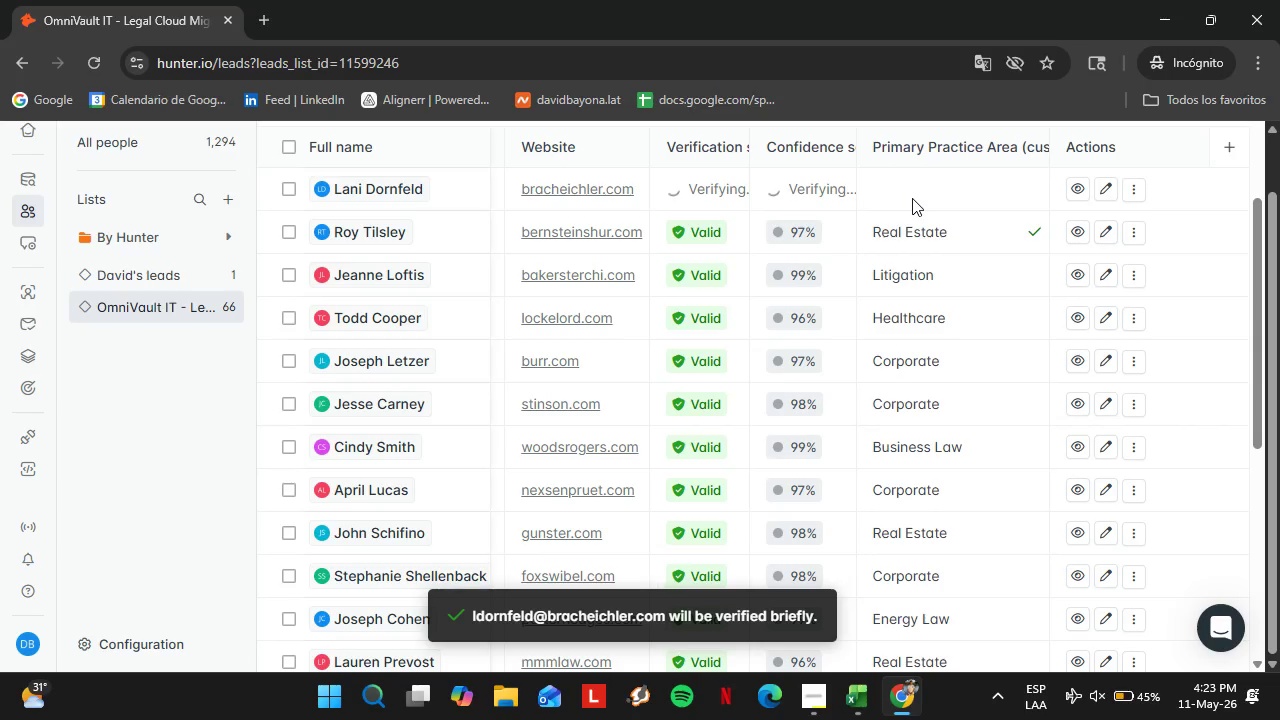 
double_click([912, 198])
 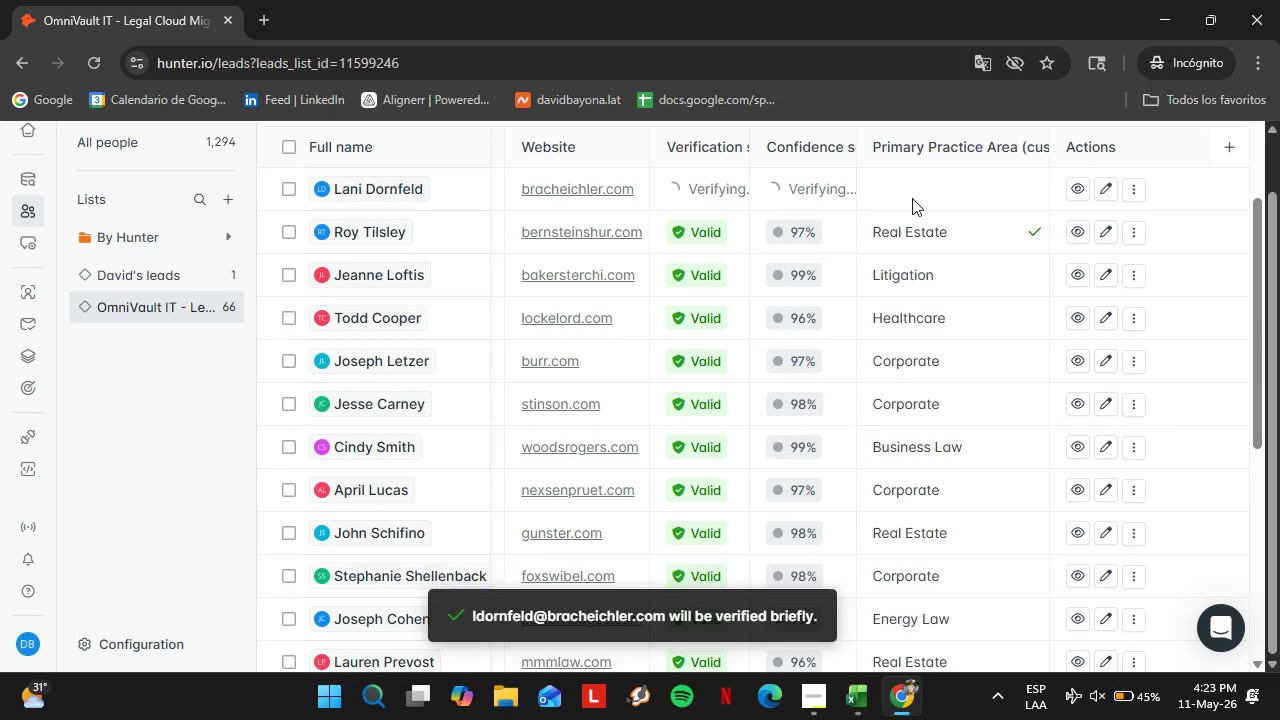 
triple_click([912, 198])
 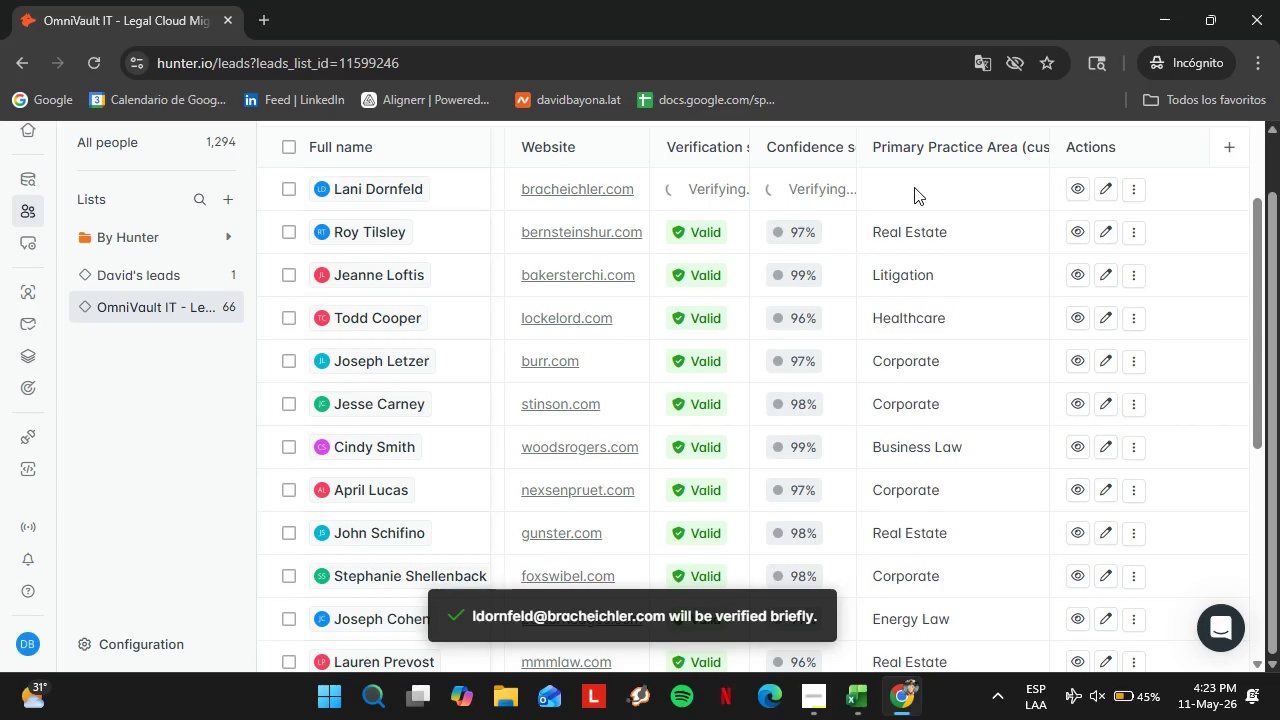 
double_click([915, 187])
 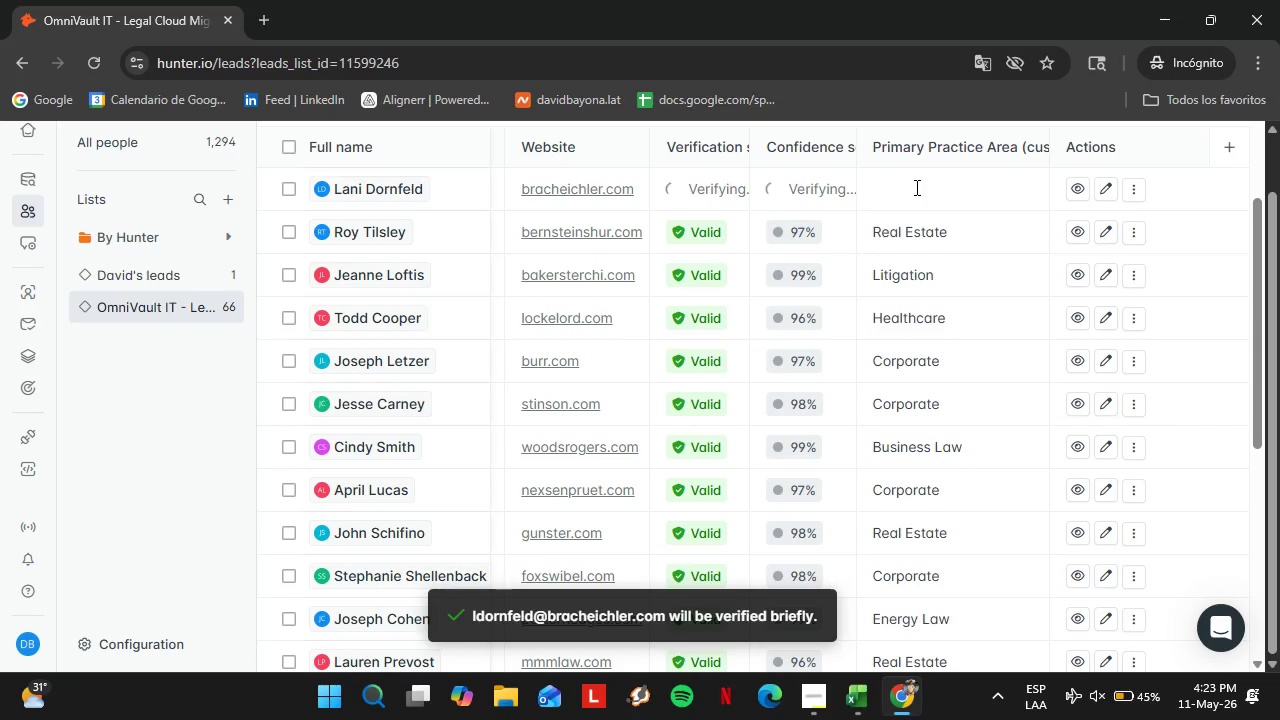 
triple_click([915, 187])
 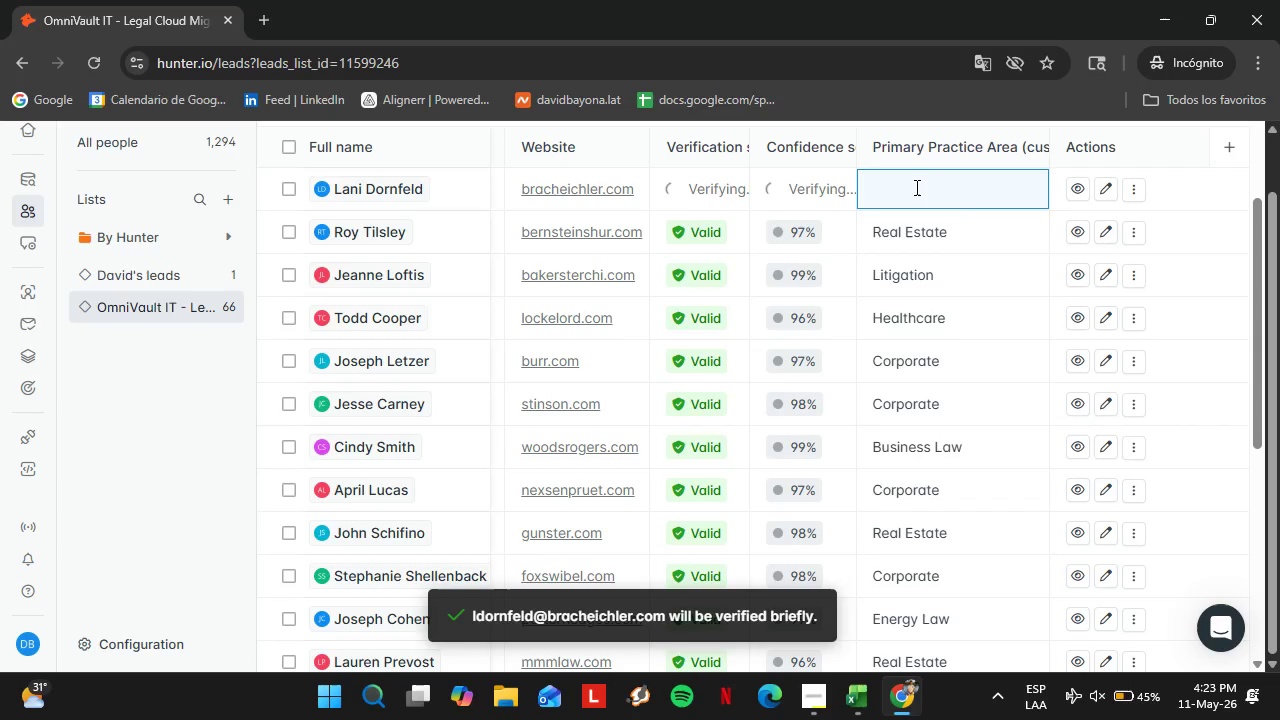 
type(Healthcare)
 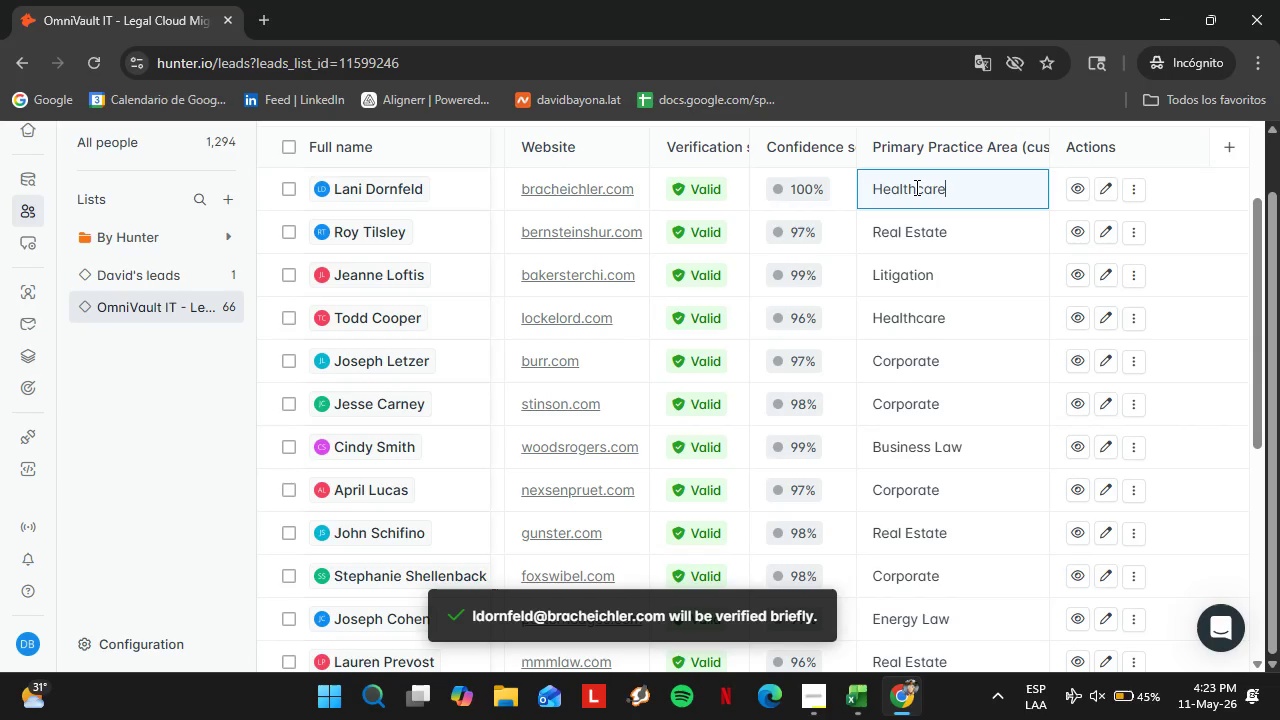 
key(Enter)
 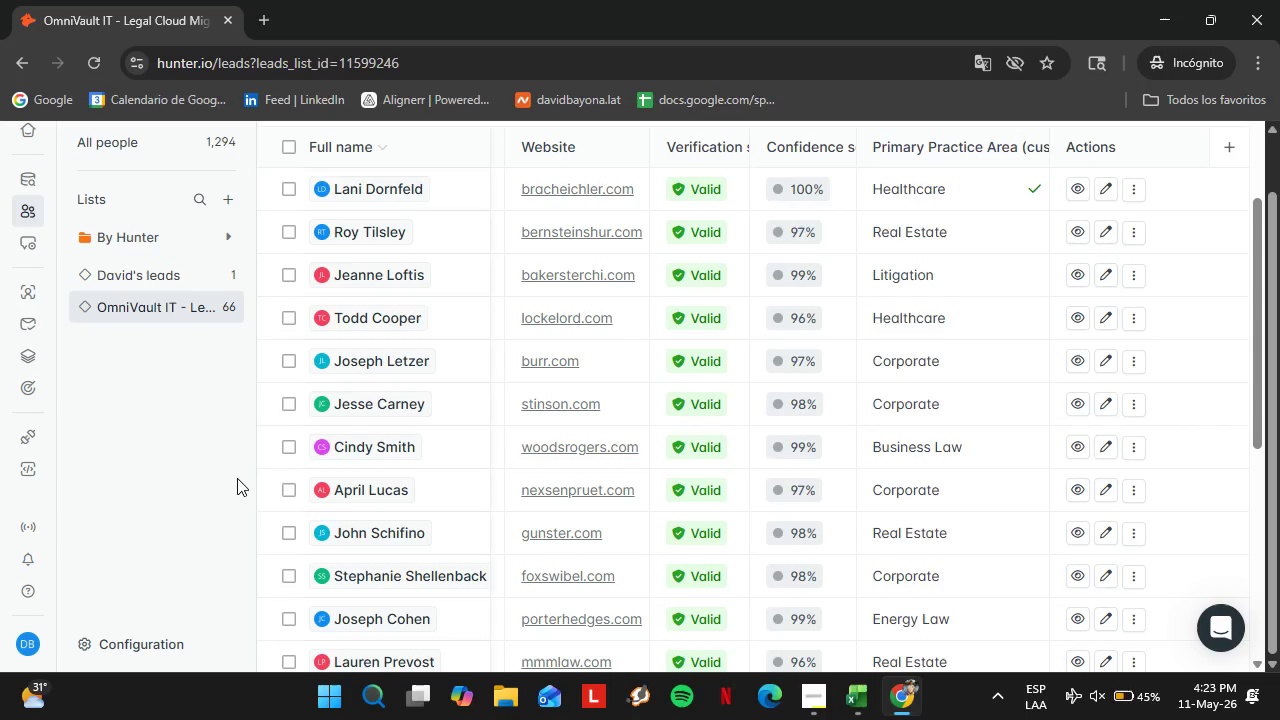 